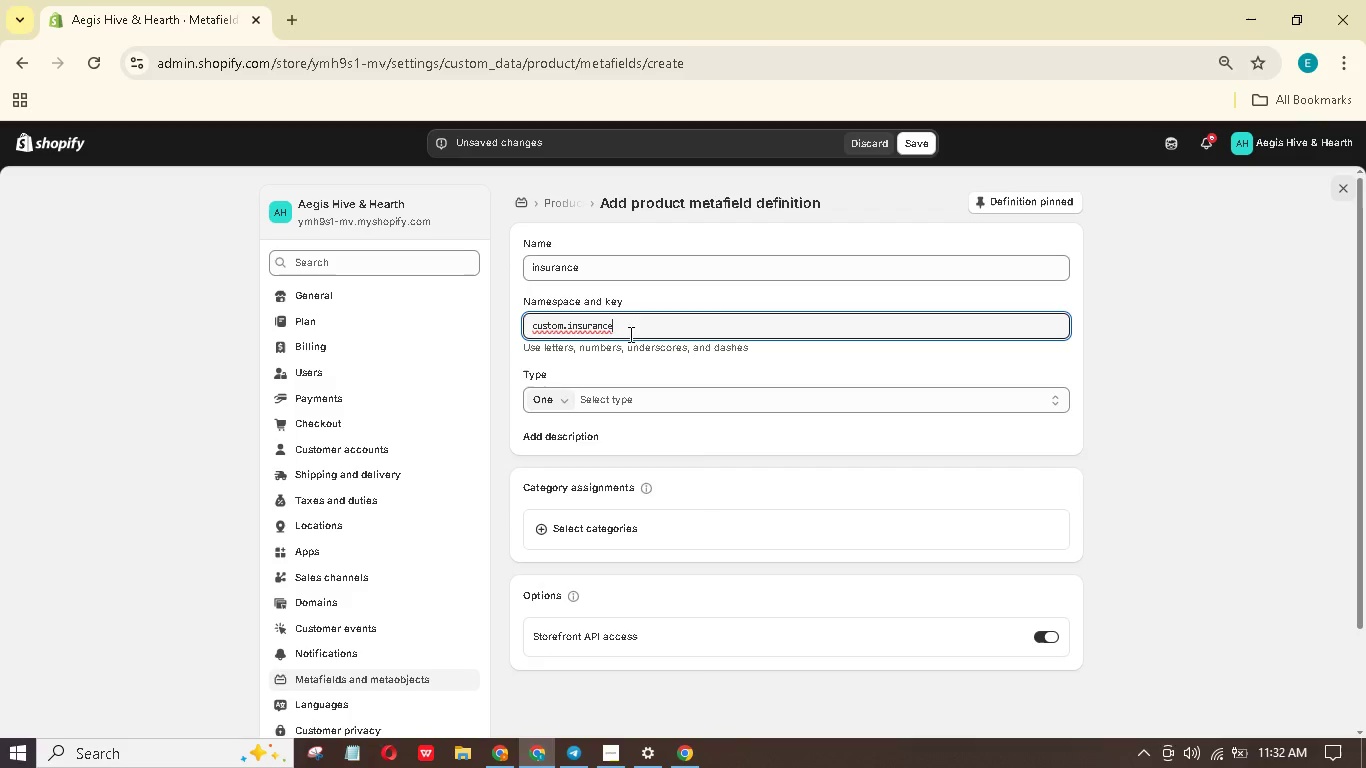 
key(Control+A)
 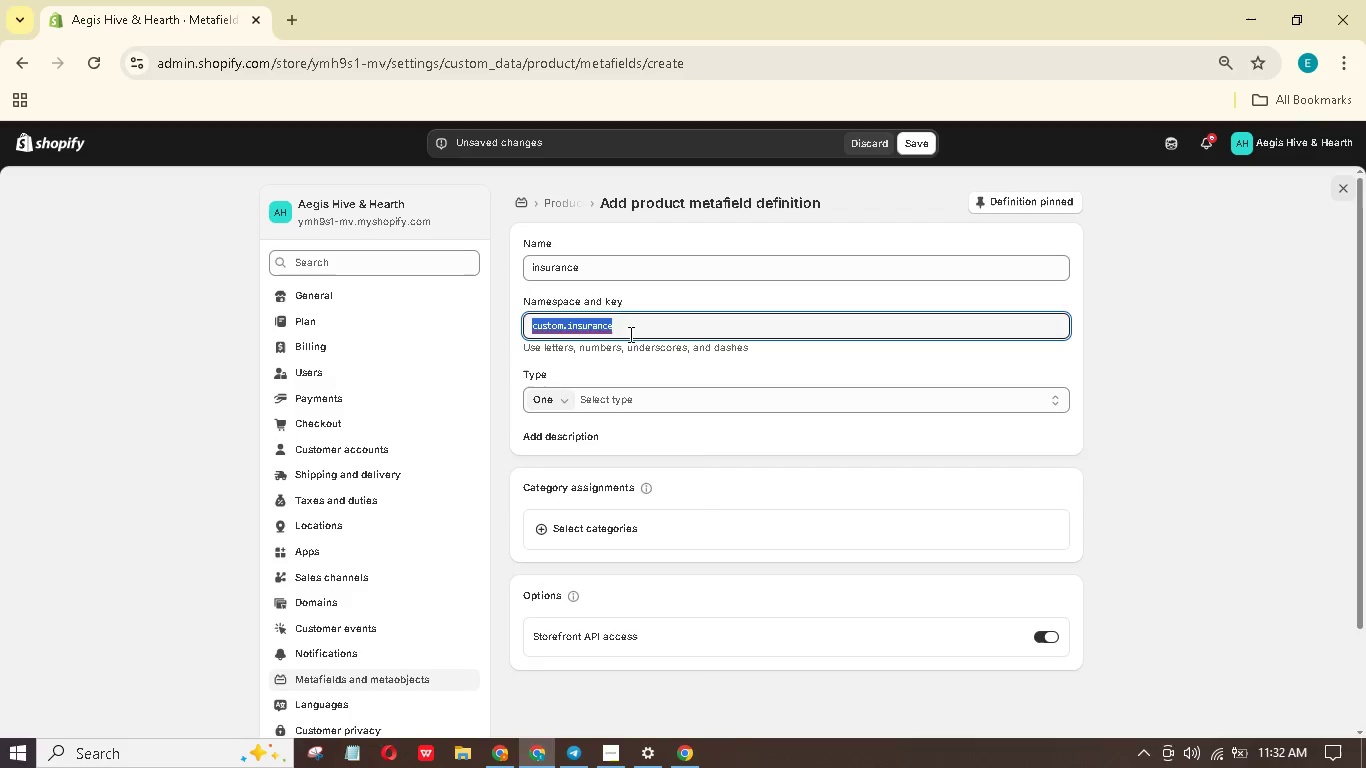 
type(insurance.lead_time)
 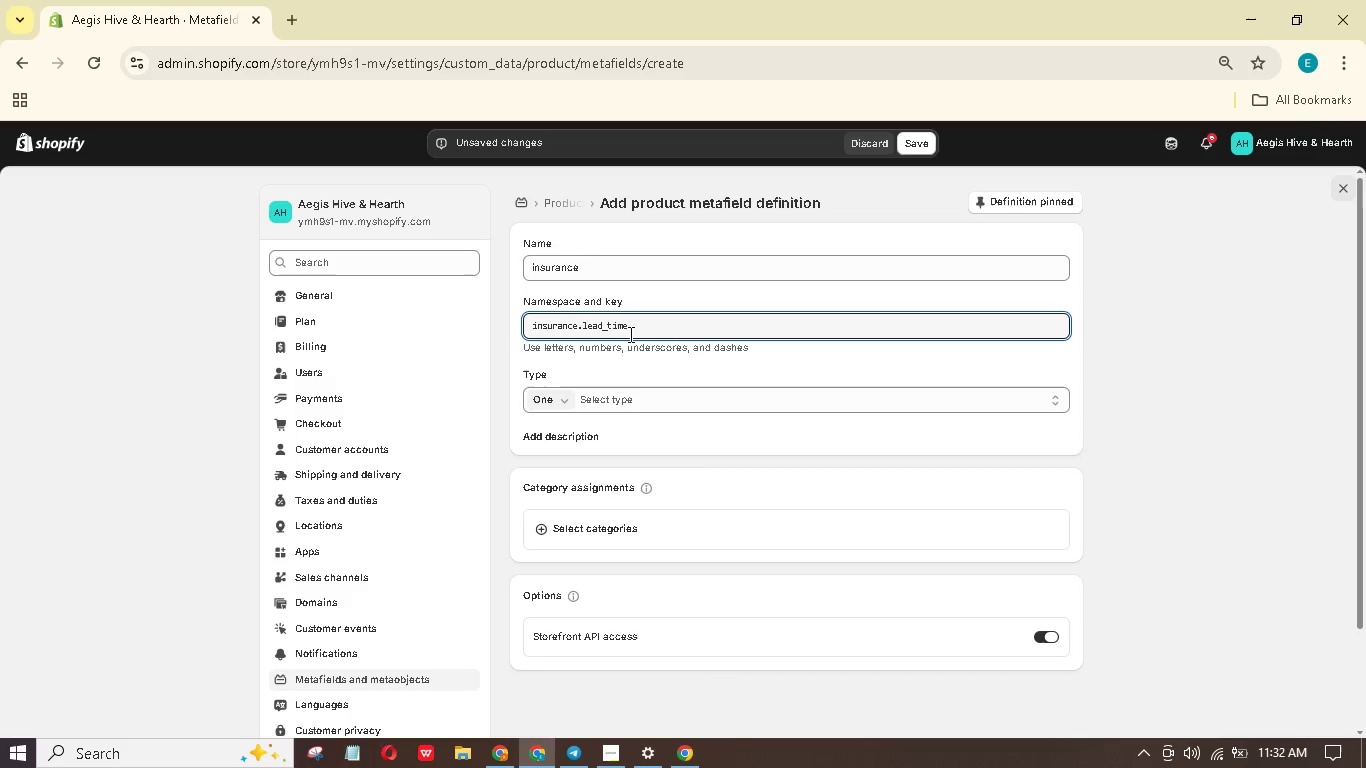 
left_click([665, 400])
 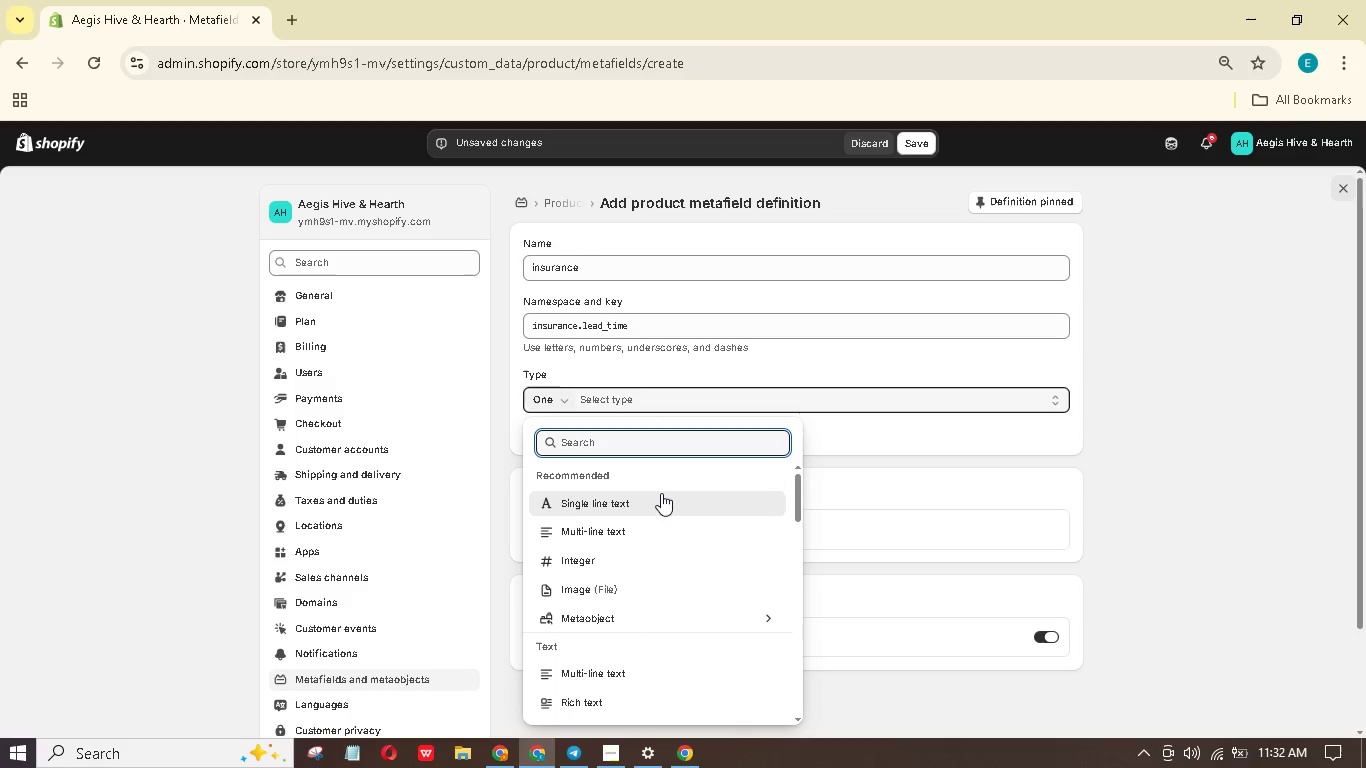 
left_click([662, 503])
 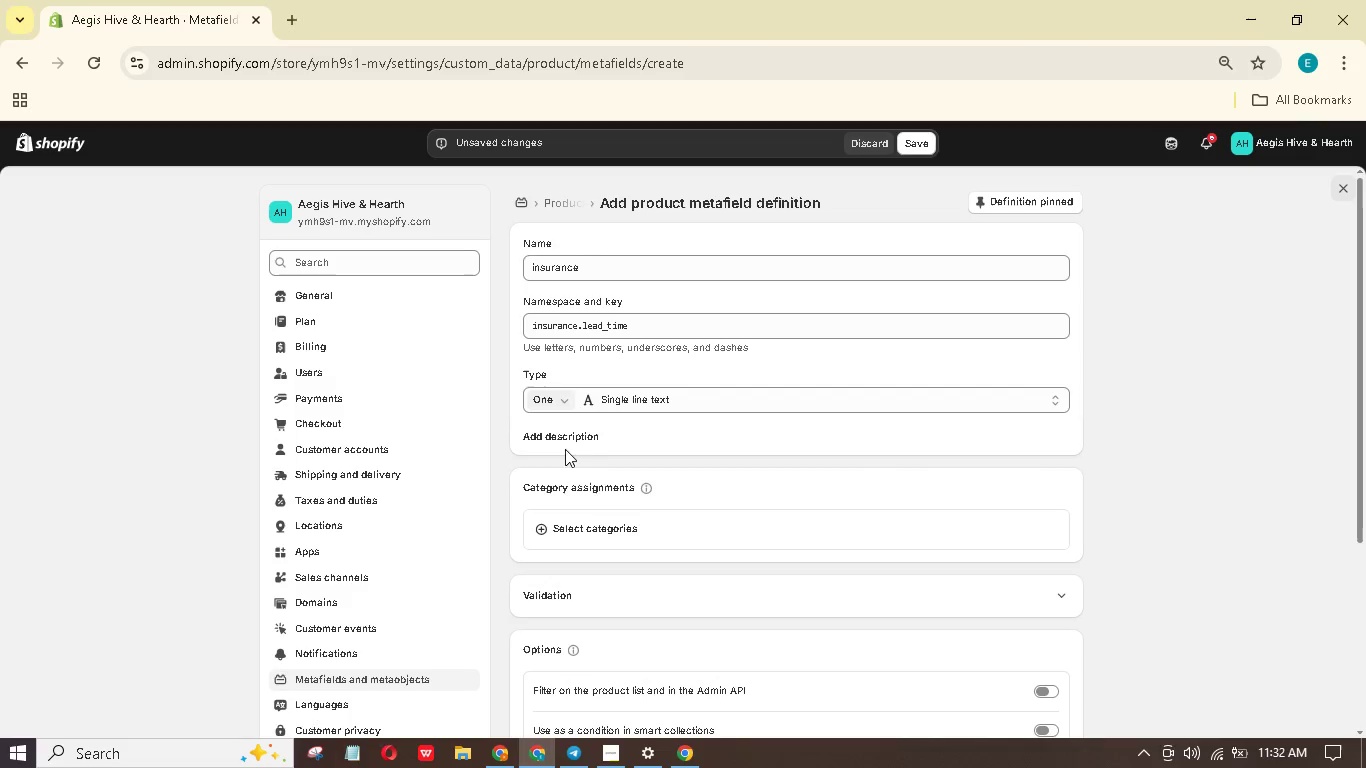 
left_click([564, 445])
 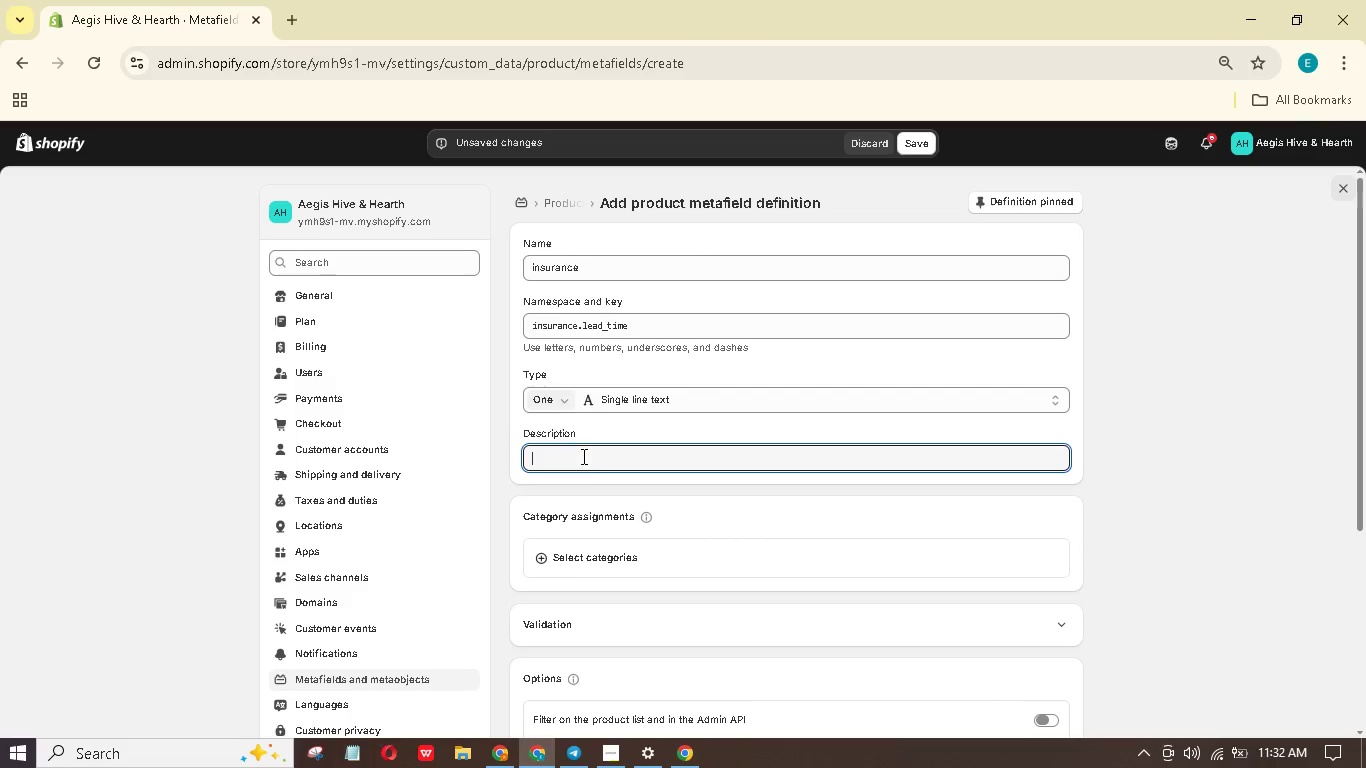 
left_click([586, 458])
 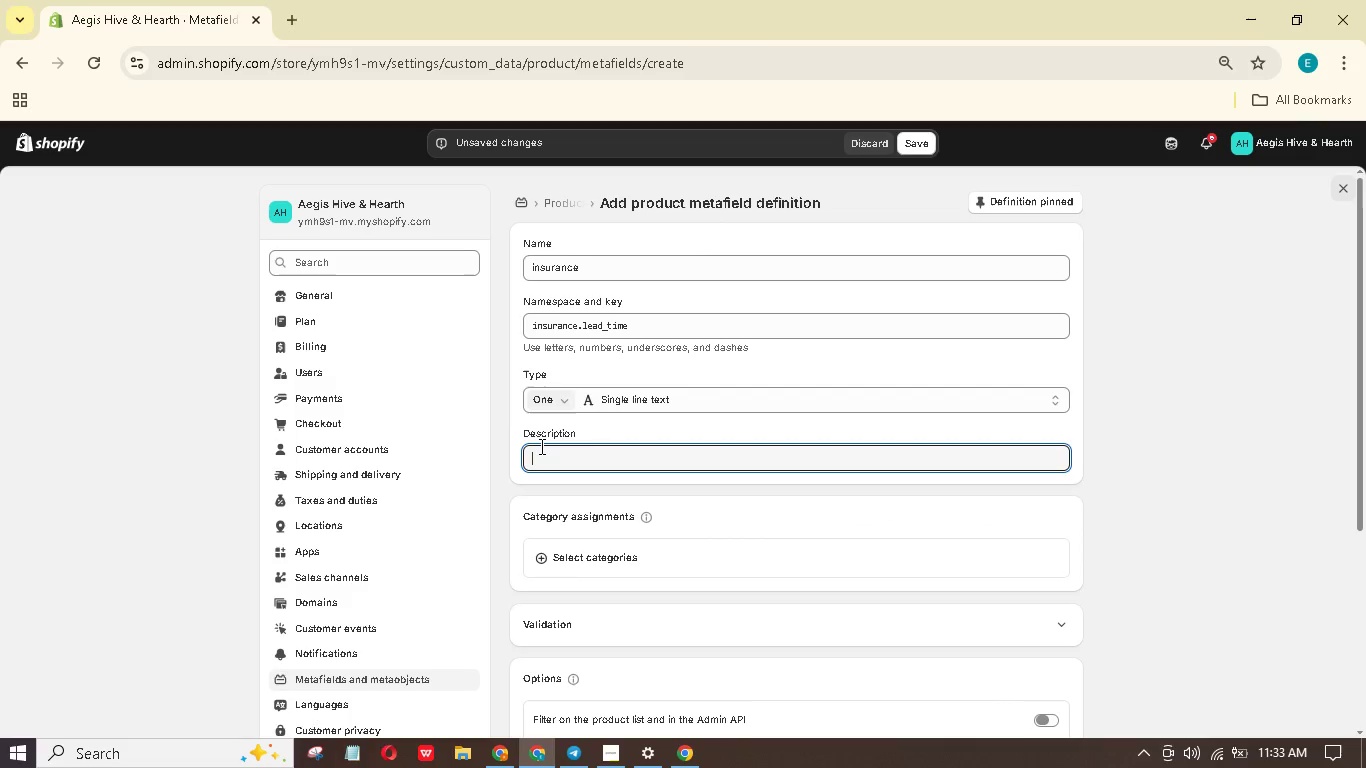 
type(Estimated Lead Time)
 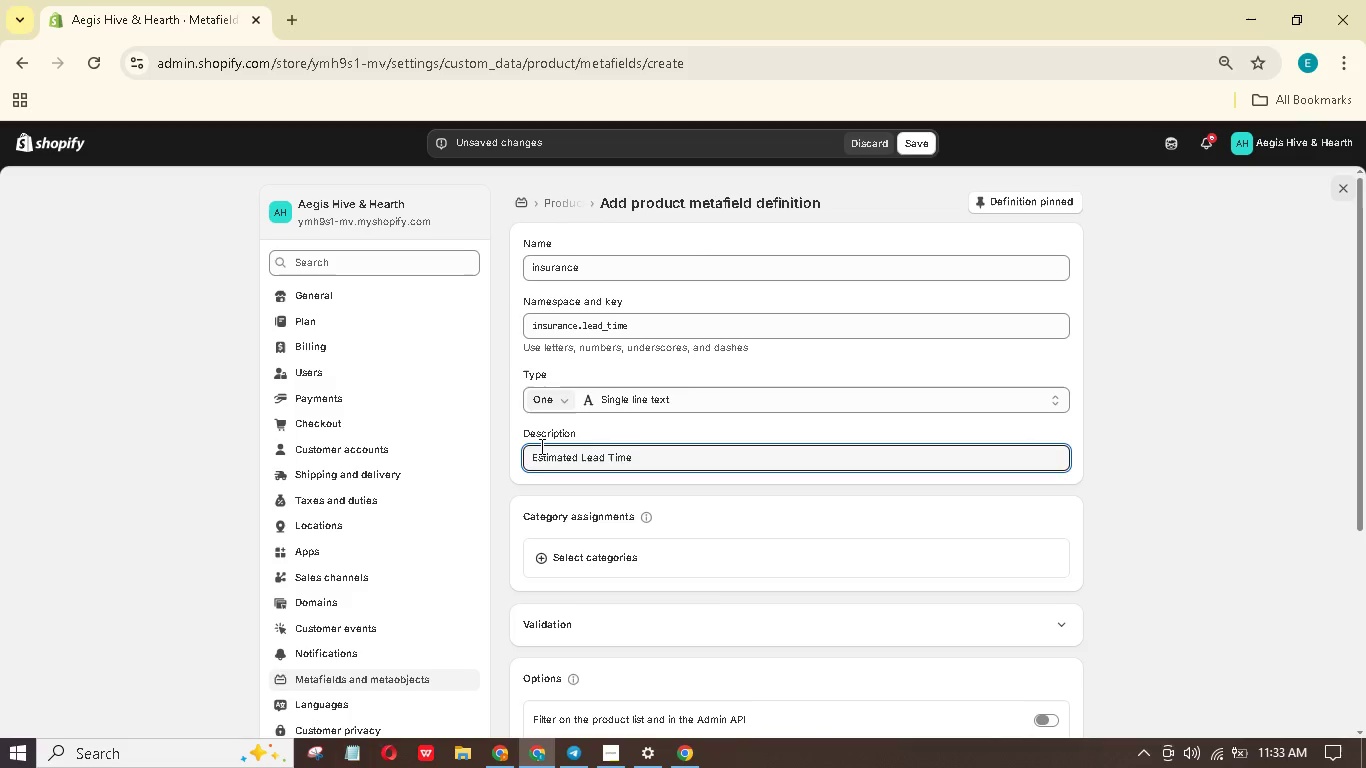 
scroll: coordinate [611, 534], scroll_direction: down, amount: 2.0
 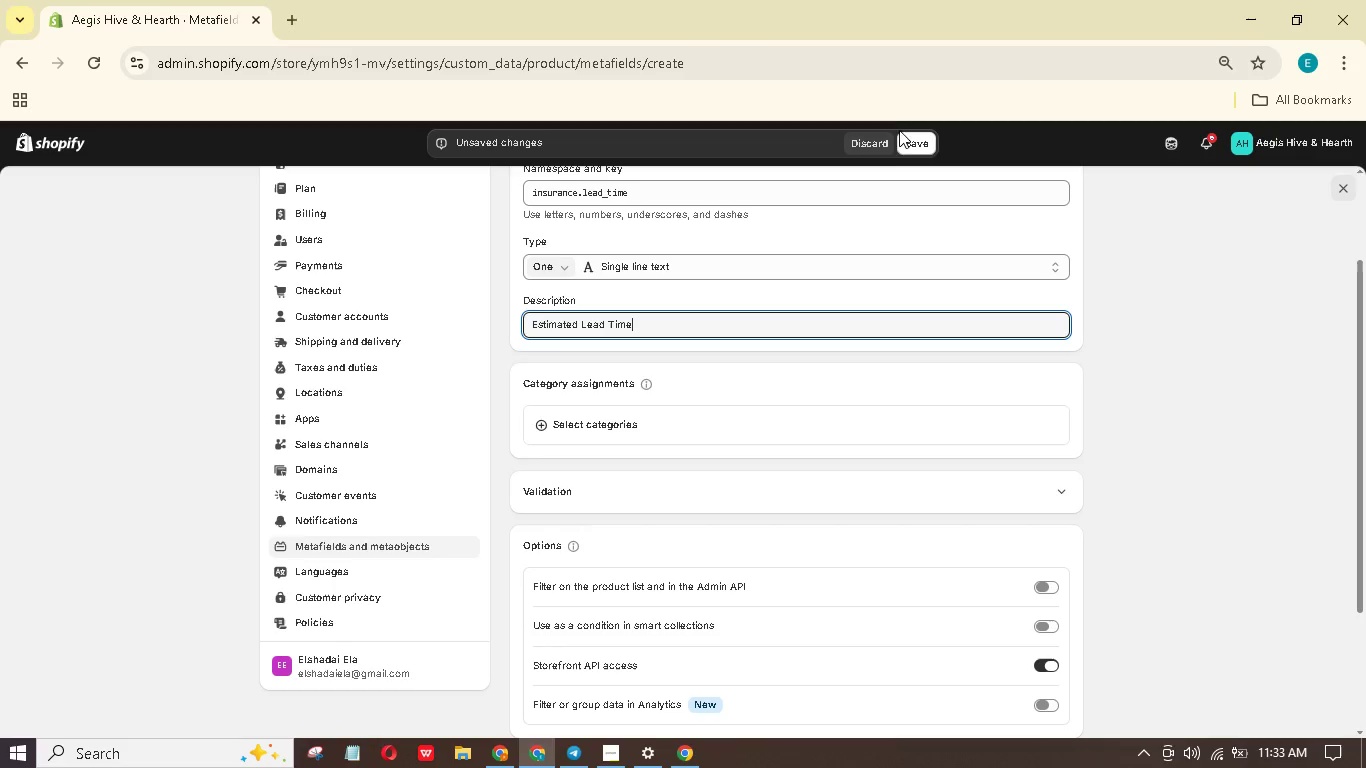 
wait(29.57)
 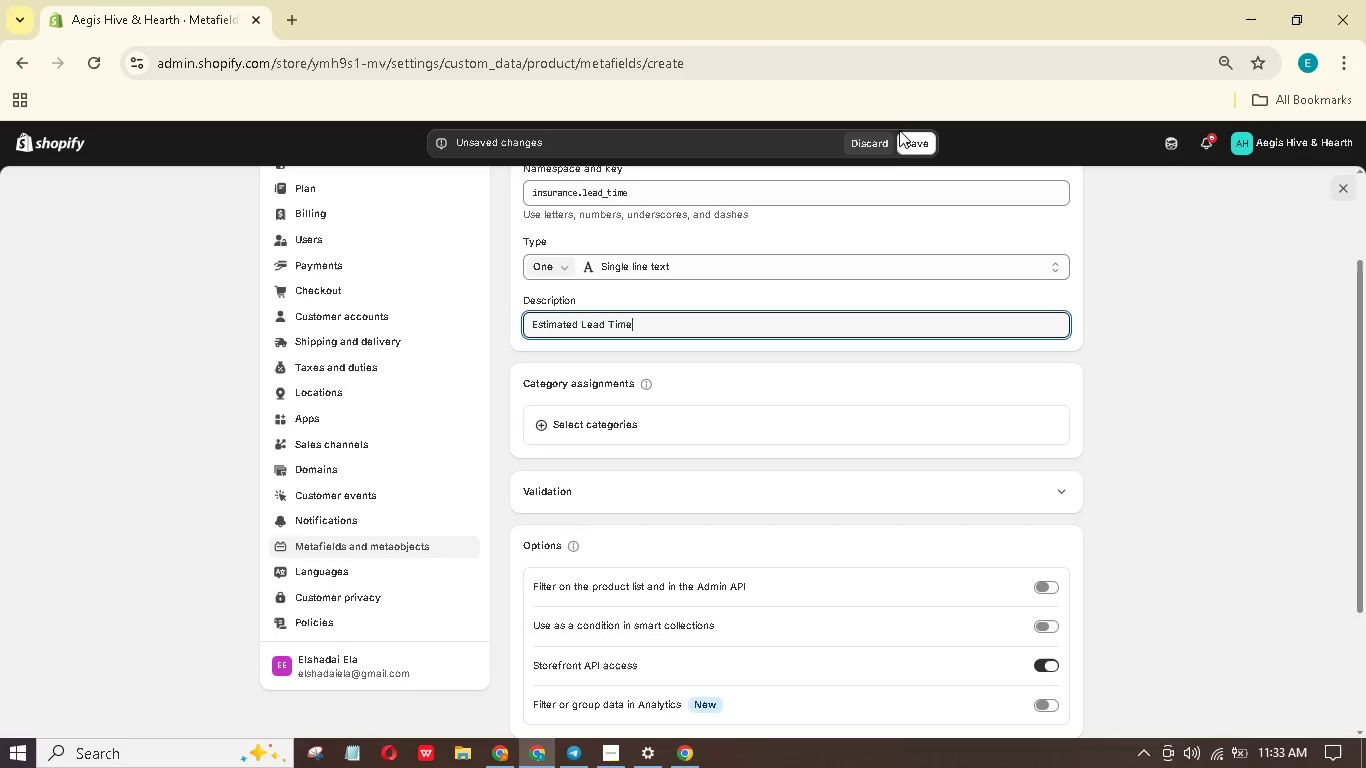 
left_click([930, 152])
 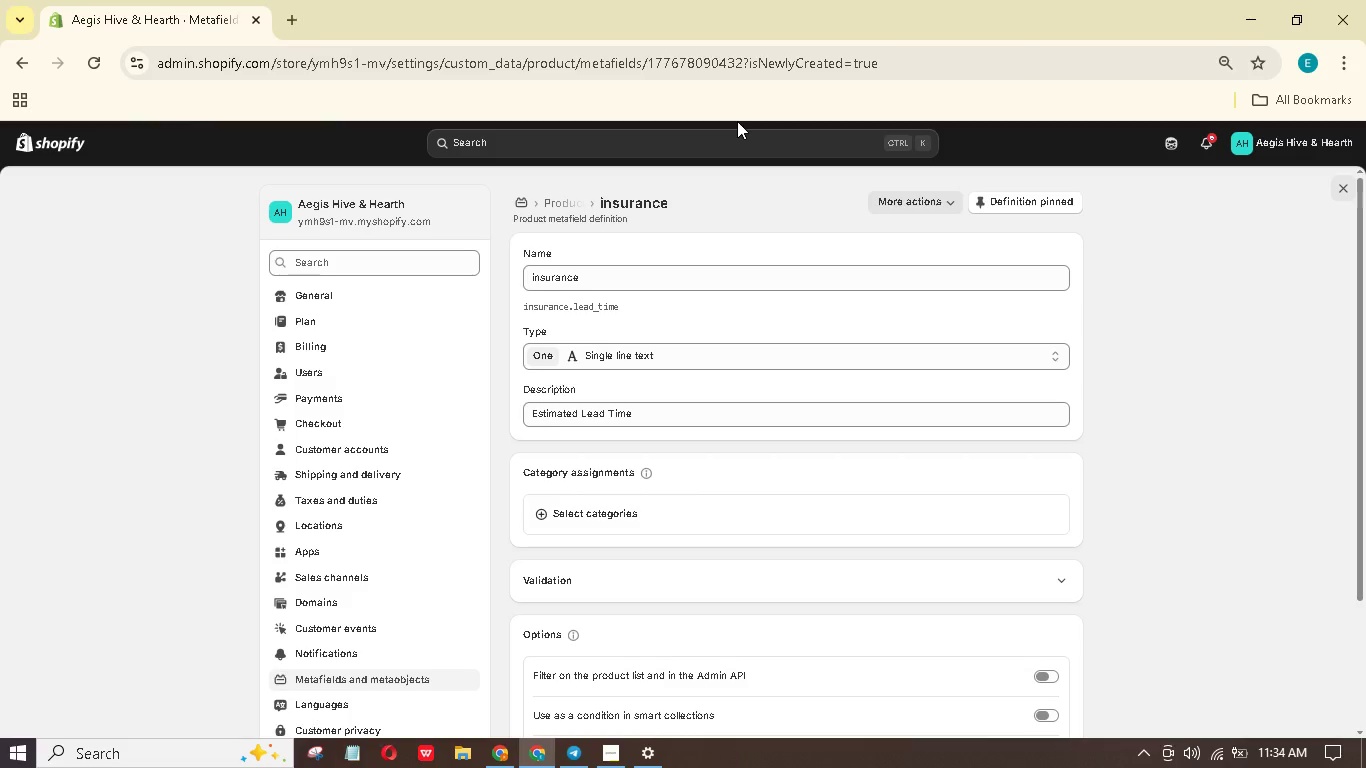 
wait(54.08)
 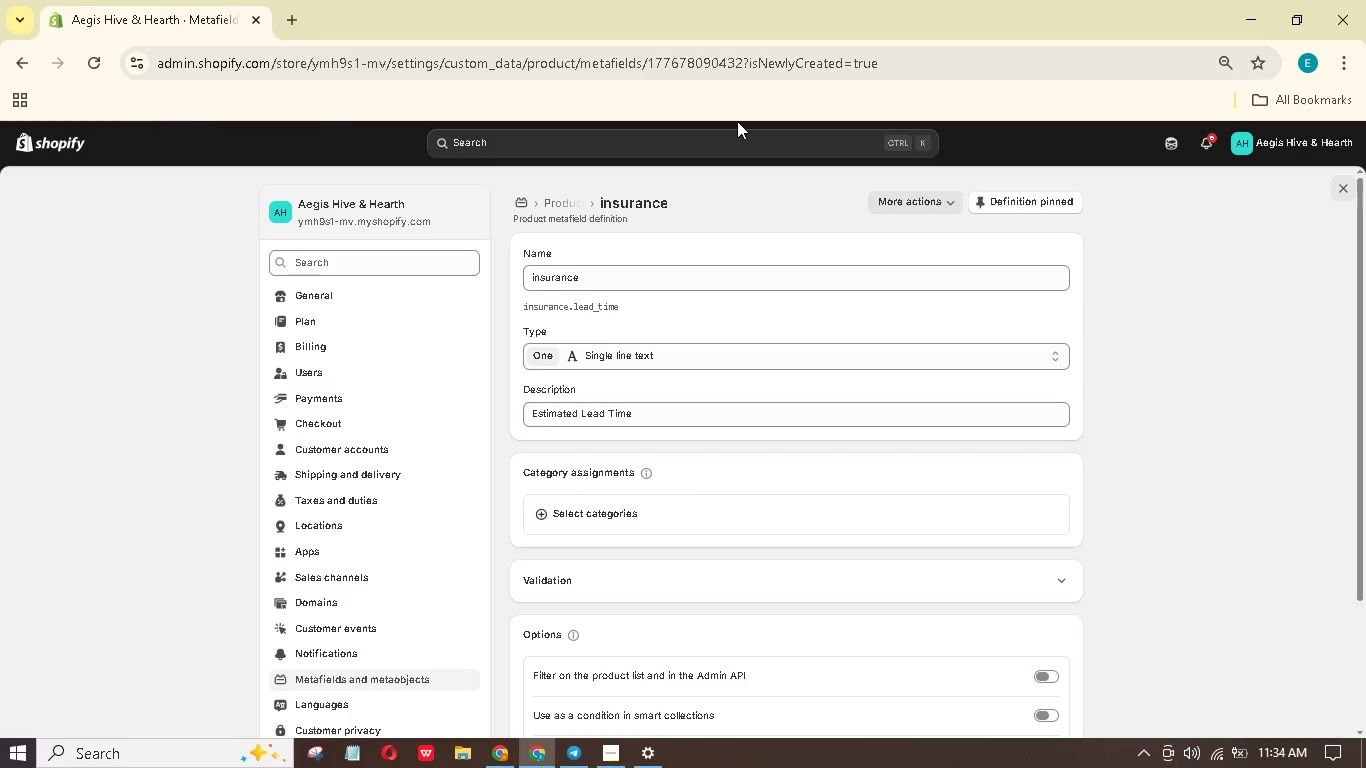 
scroll: coordinate [725, 321], scroll_direction: down, amount: 1.0
 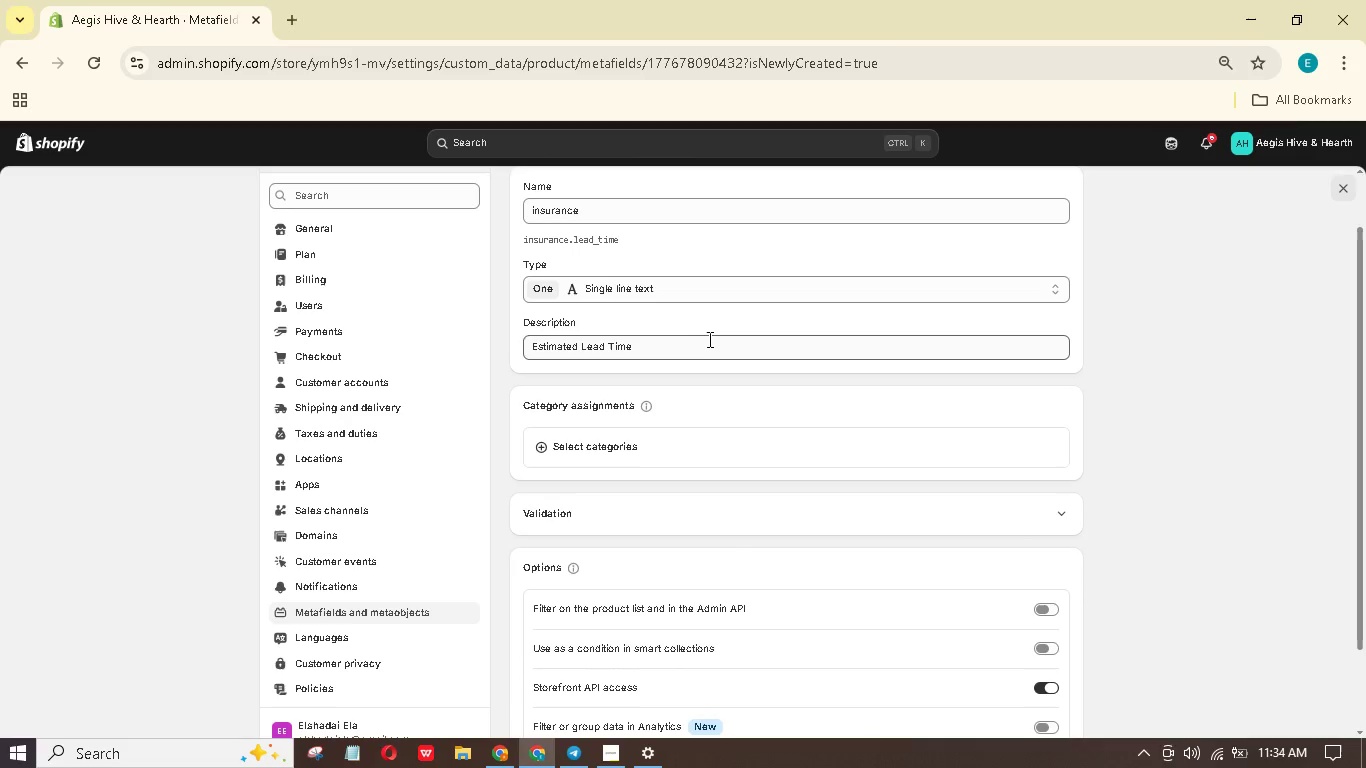 
scroll: coordinate [726, 340], scroll_direction: up, amount: 1.0
 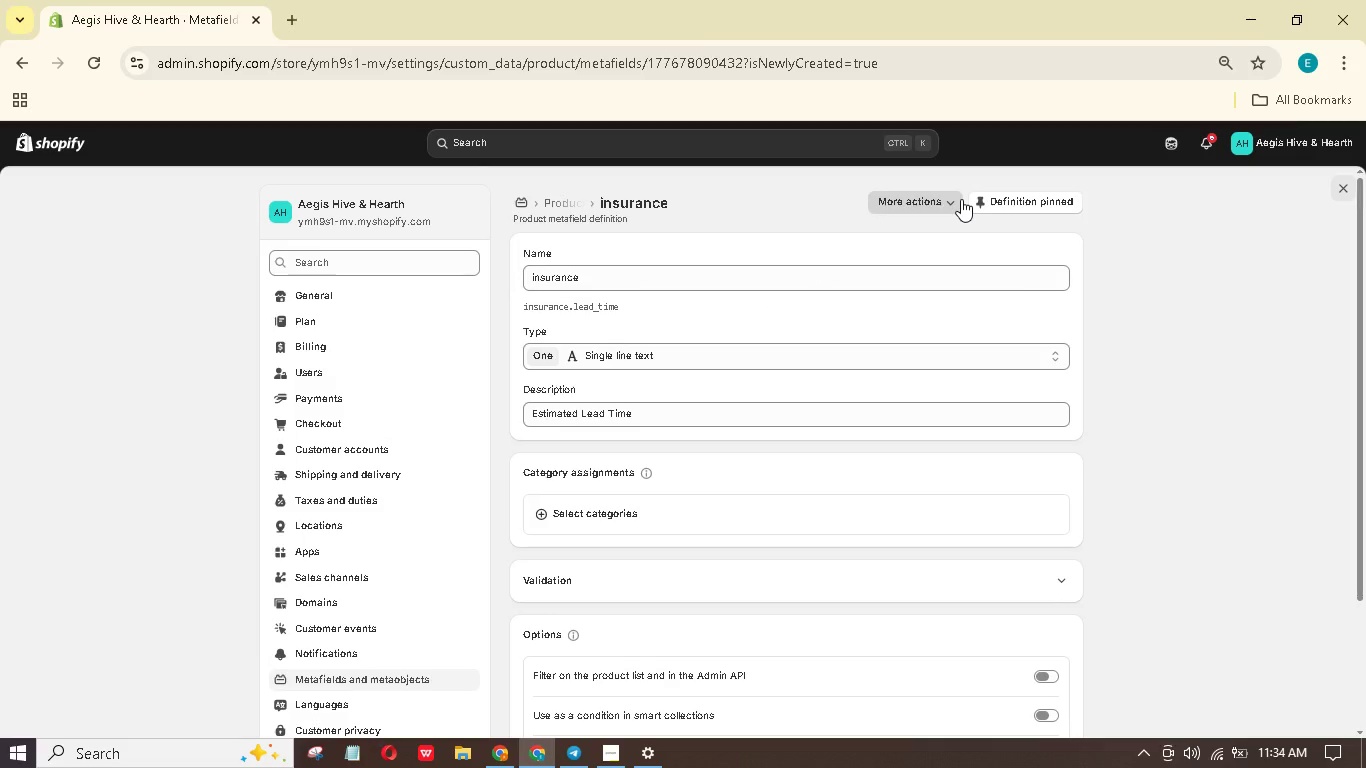 
left_click([790, 203])
 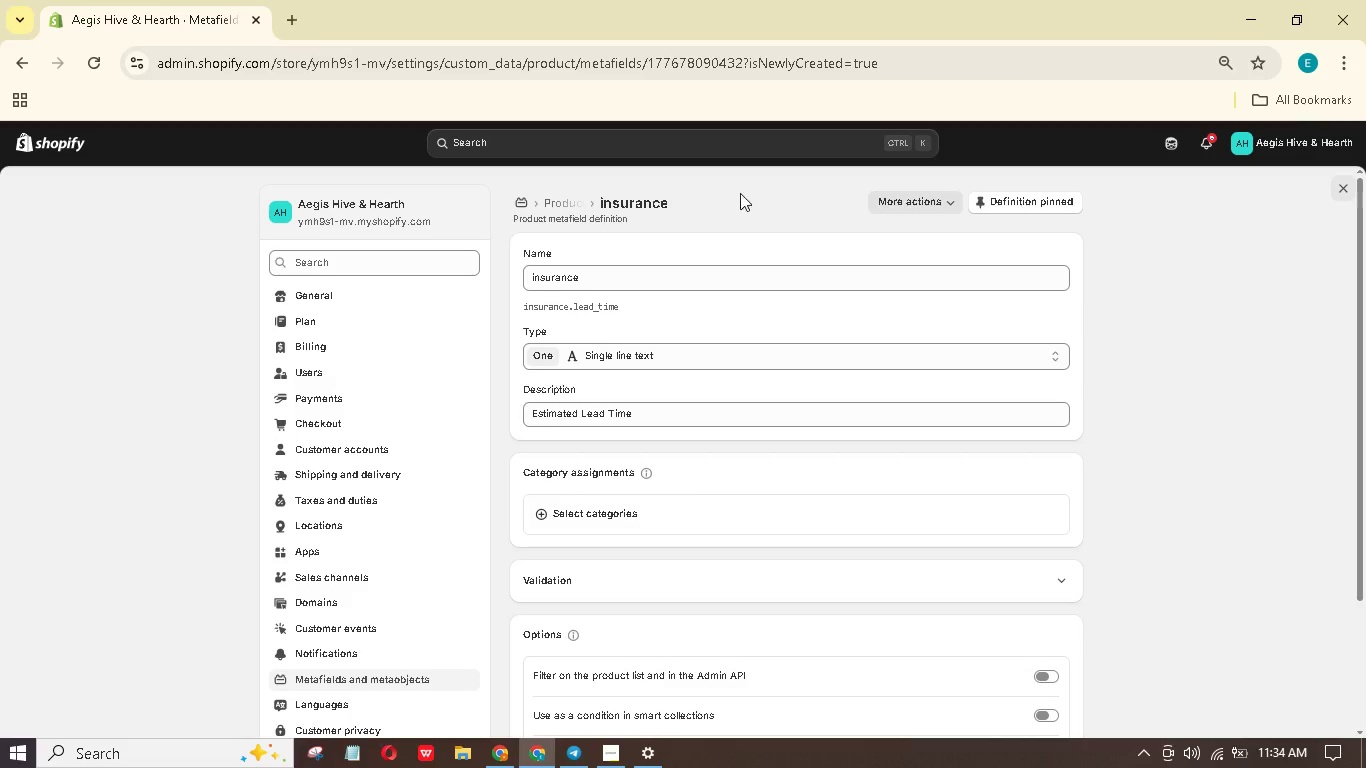 
left_click([568, 201])
 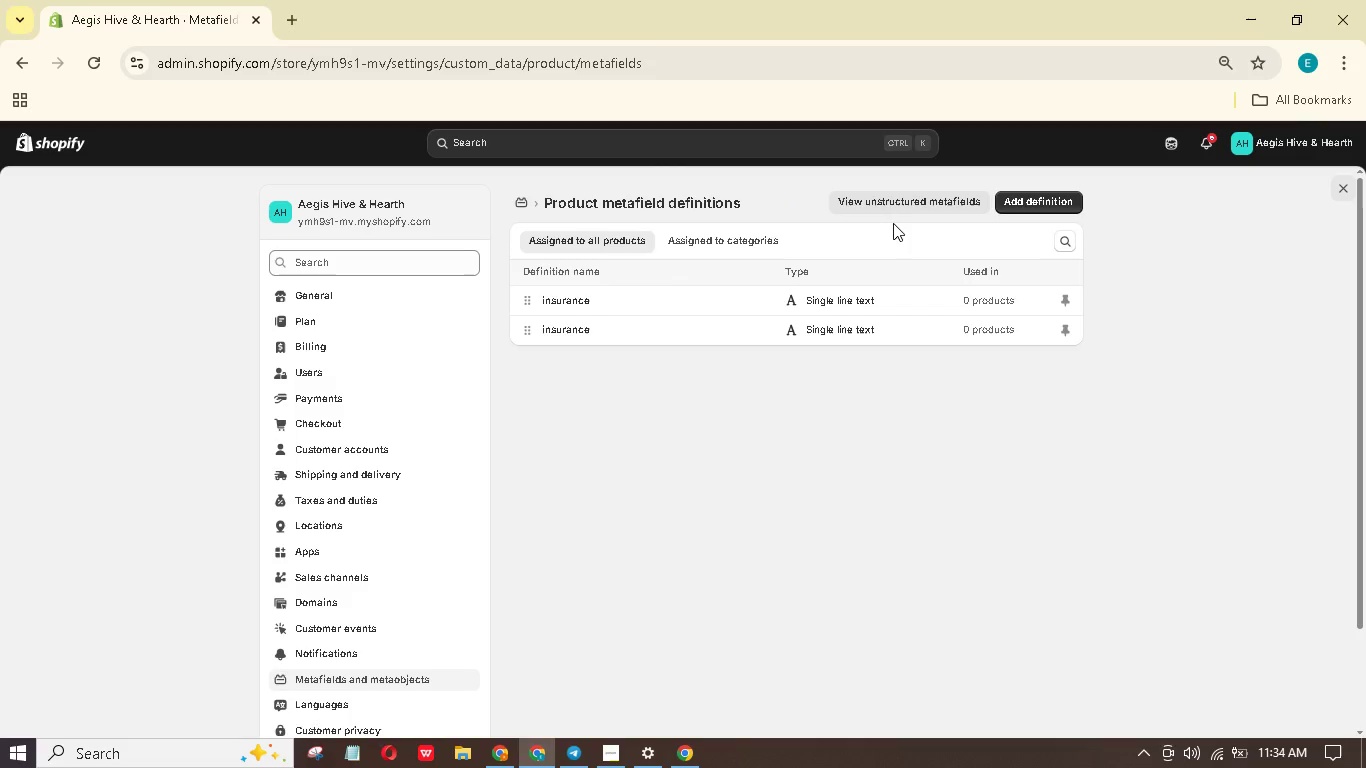 
left_click([1035, 210])
 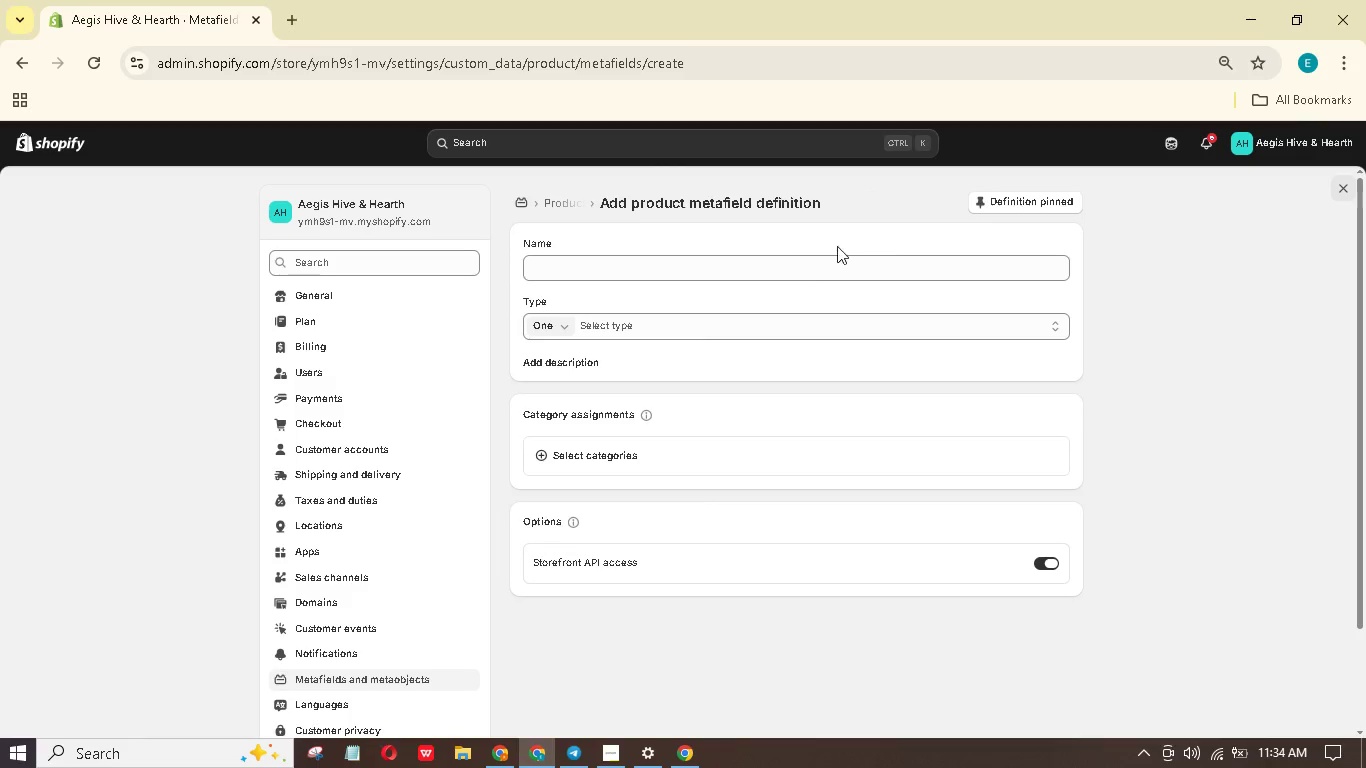 
left_click([764, 262])
 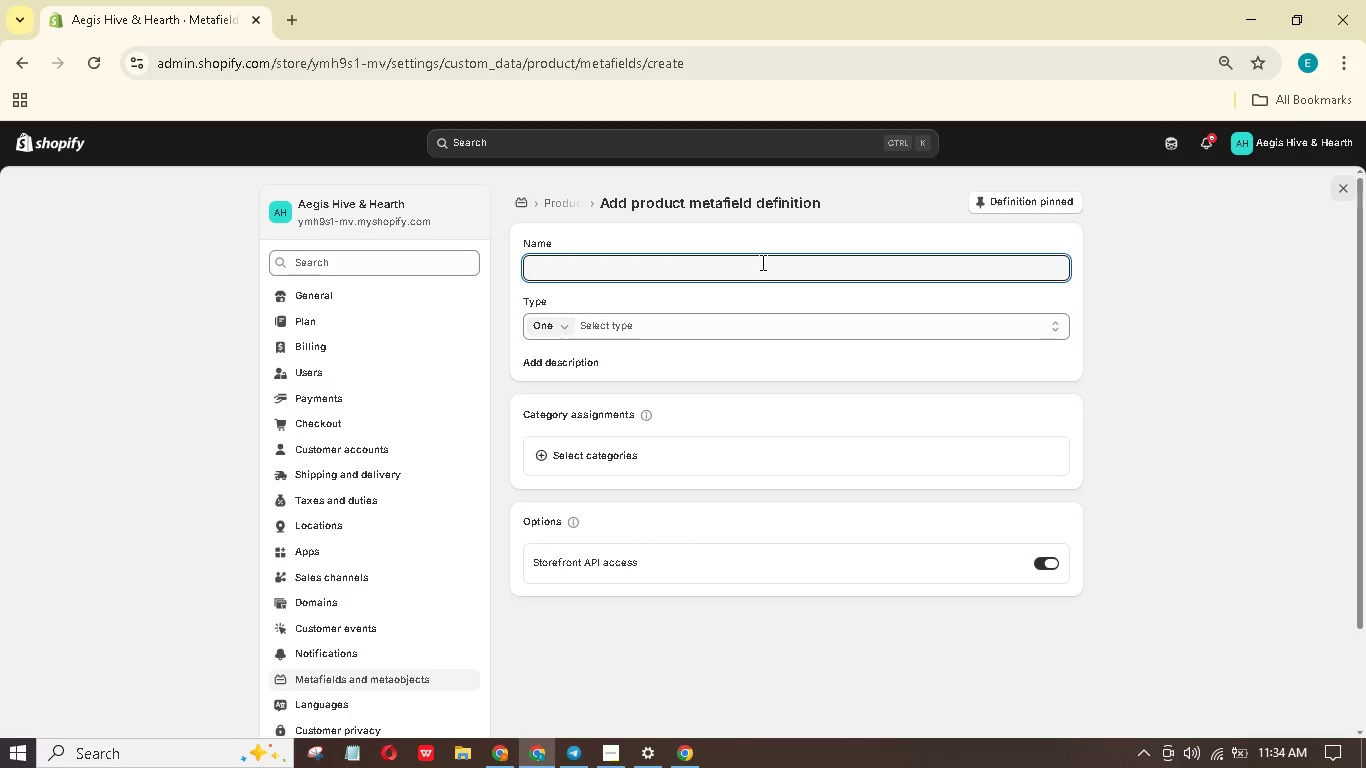 
type(insurance)
 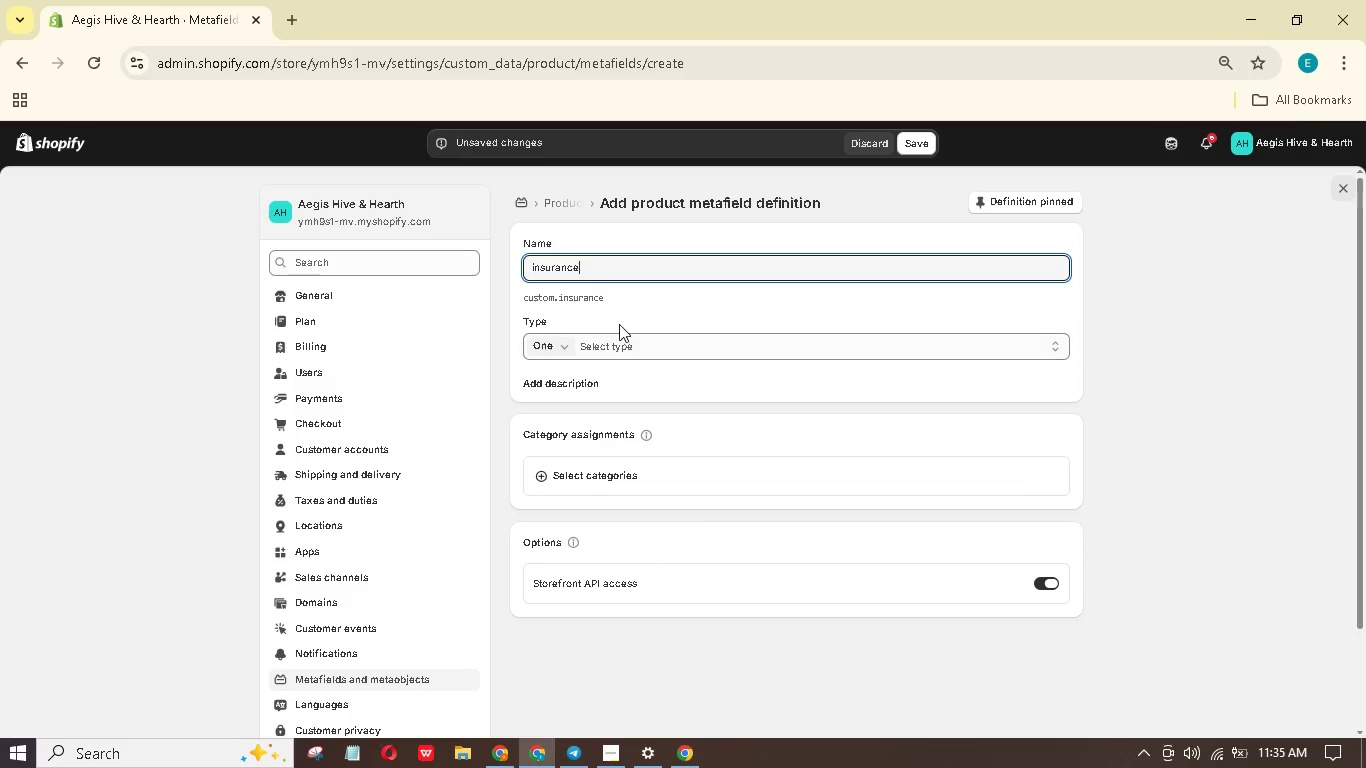 
left_click([599, 307])
 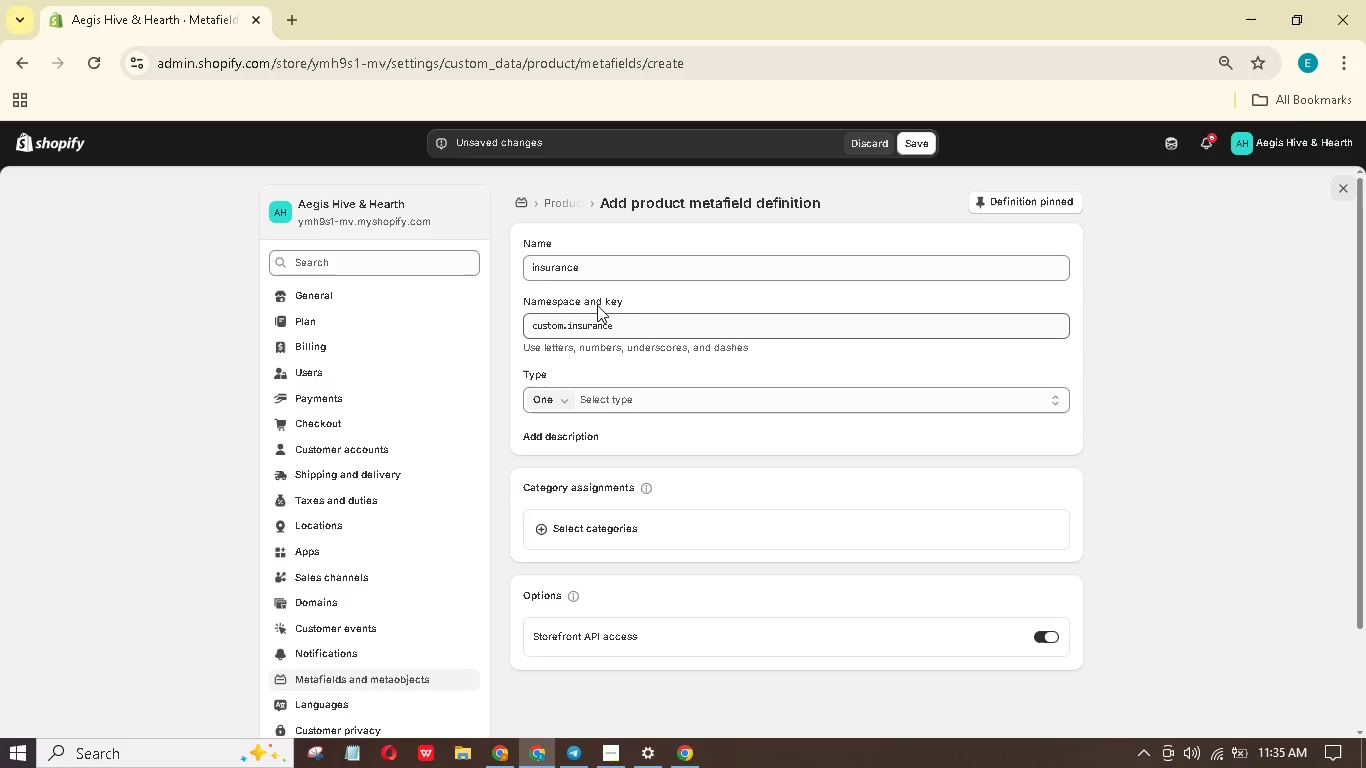 
key(Control+A)
 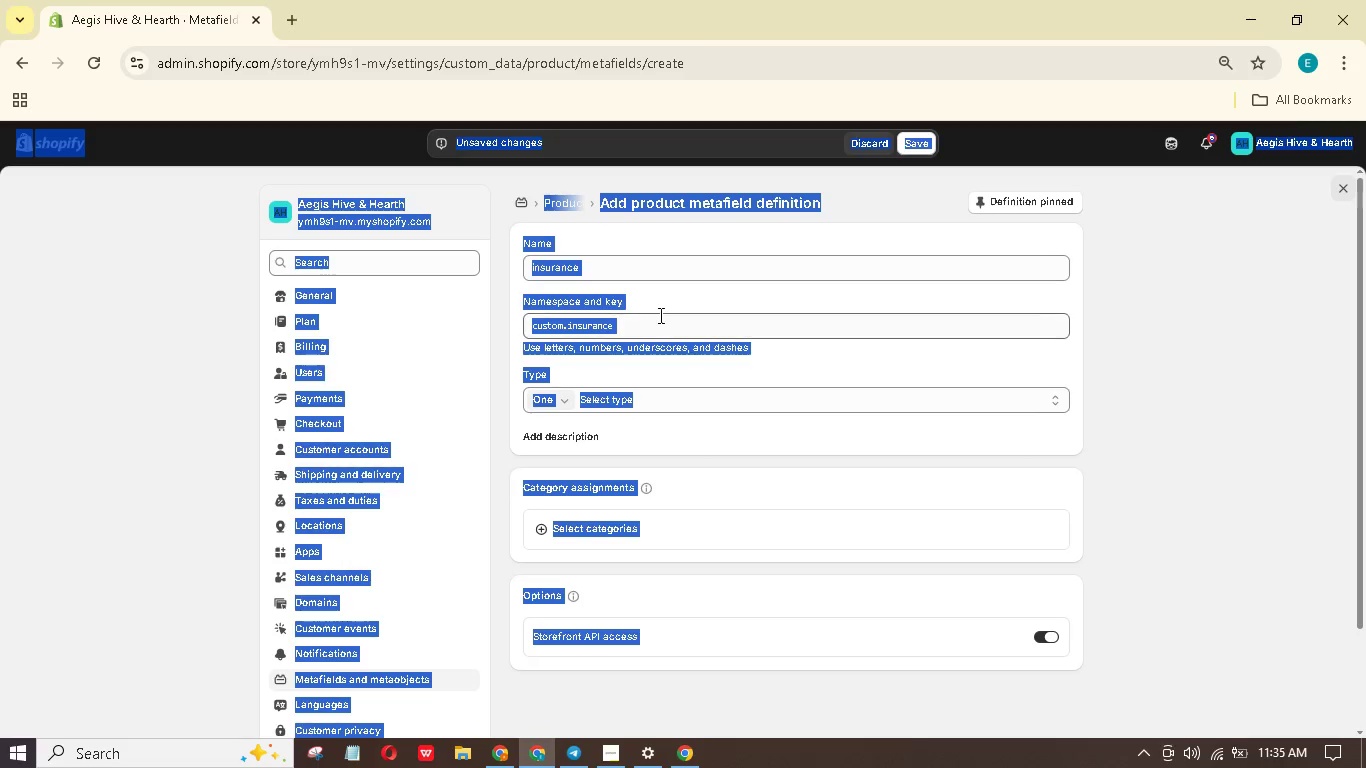 
left_click([639, 319])
 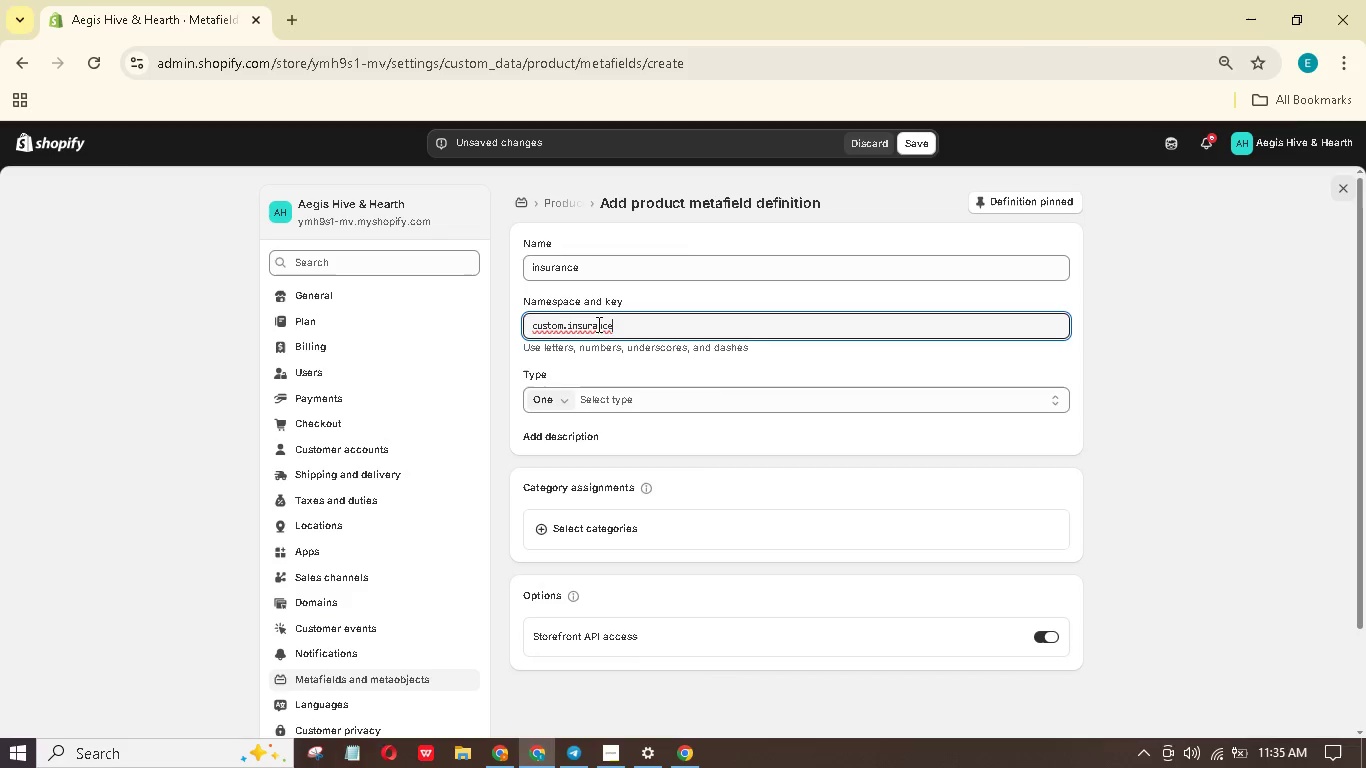 
left_click([597, 324])
 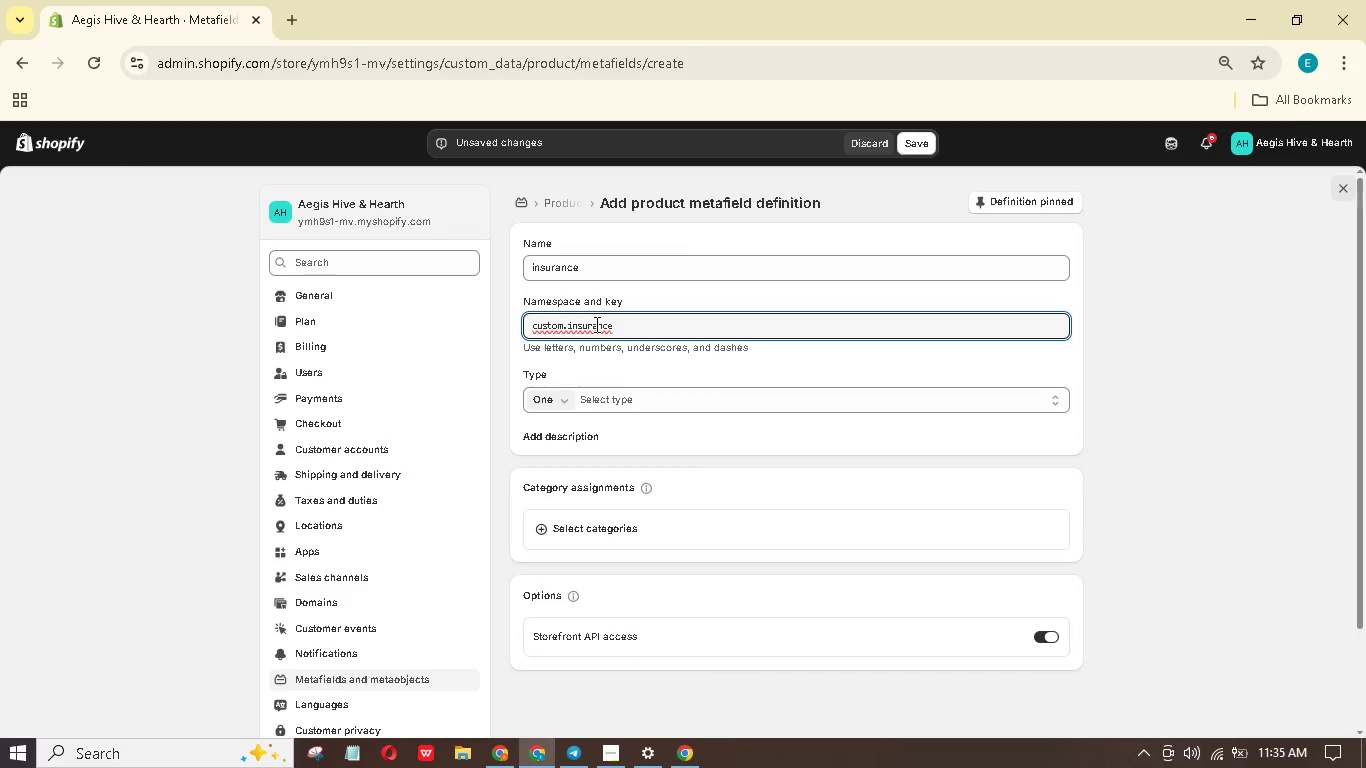 
key(Control+A)
 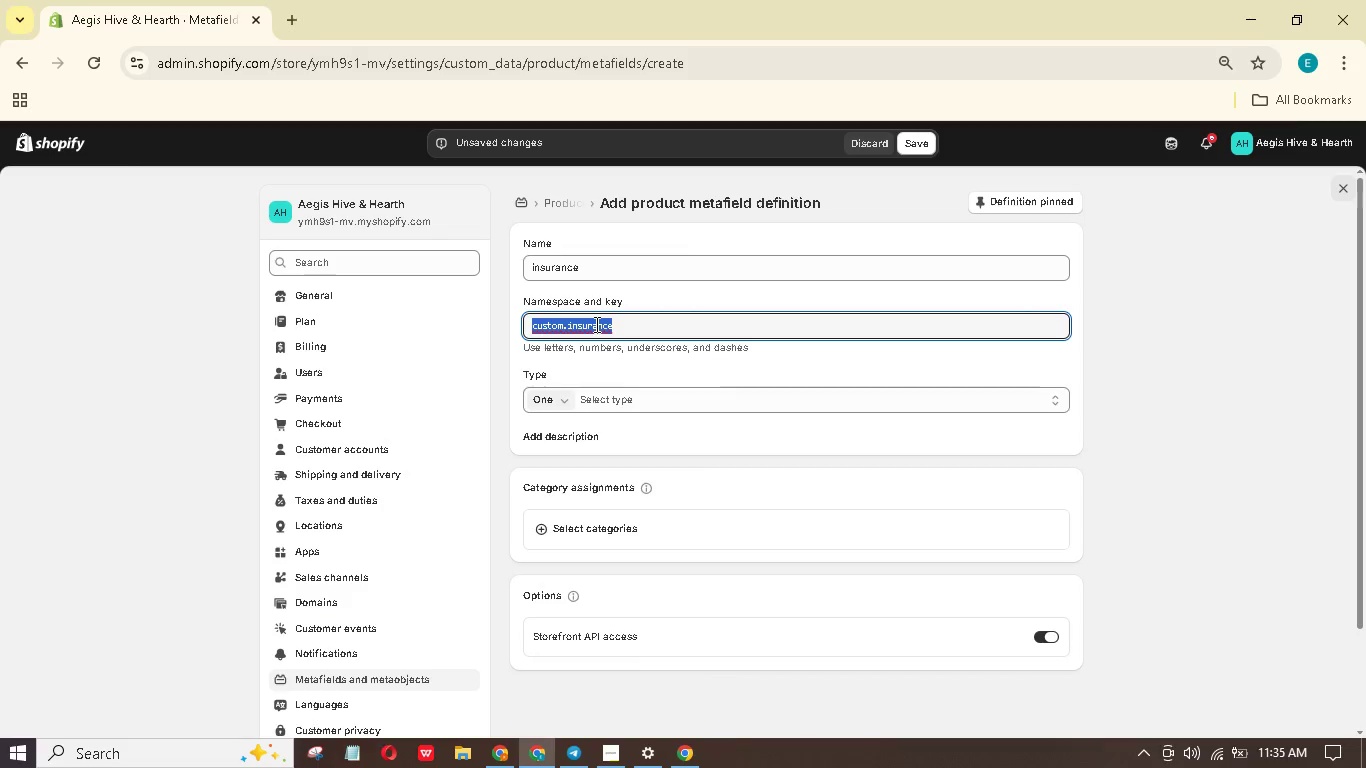 
key(Control+I)
 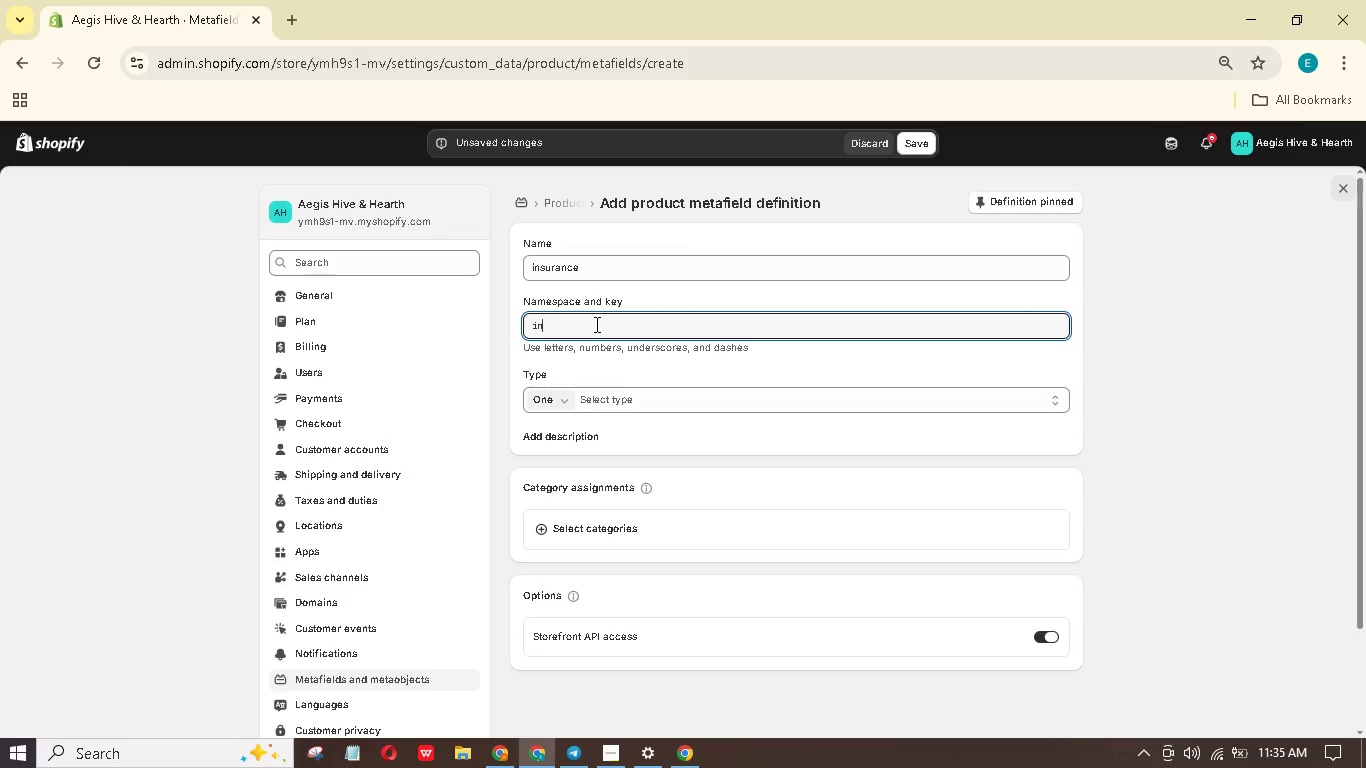 
key(Control+N)
 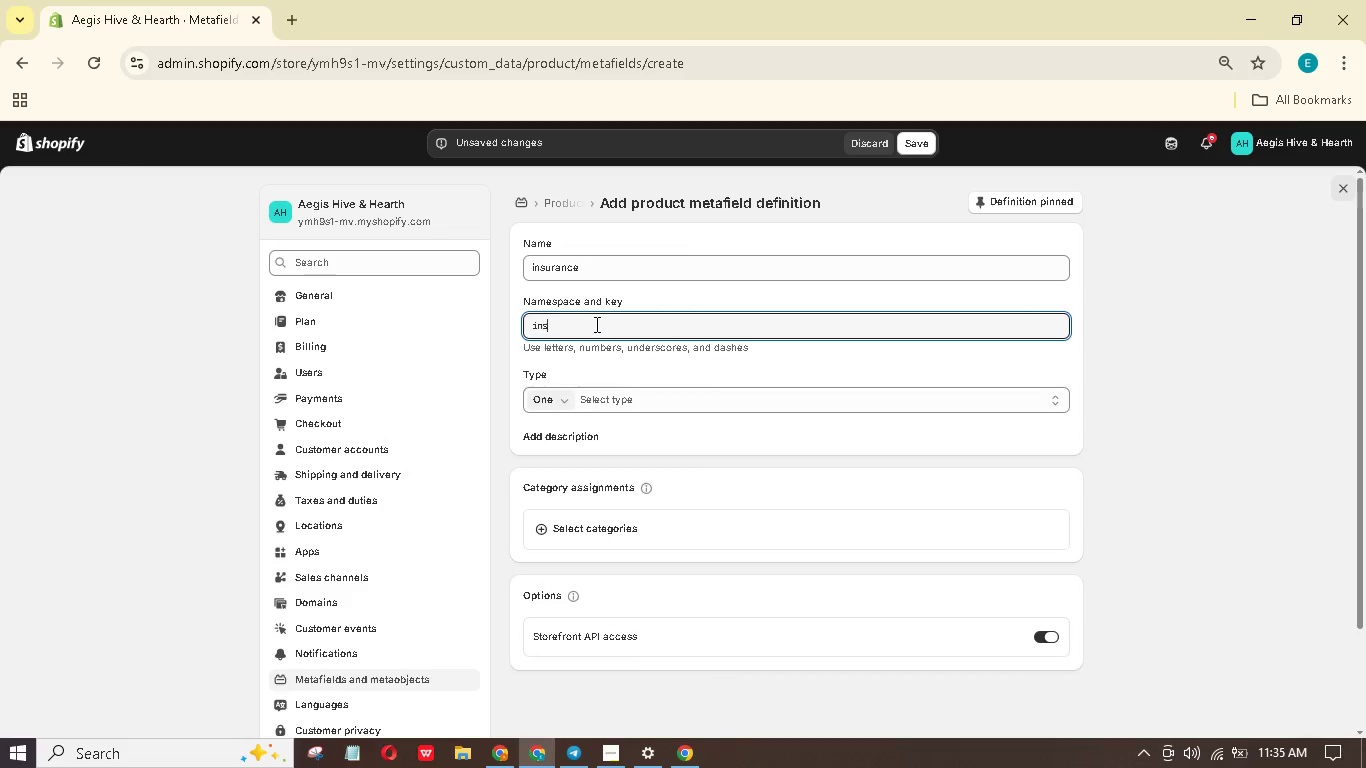 
key(Control+S)
 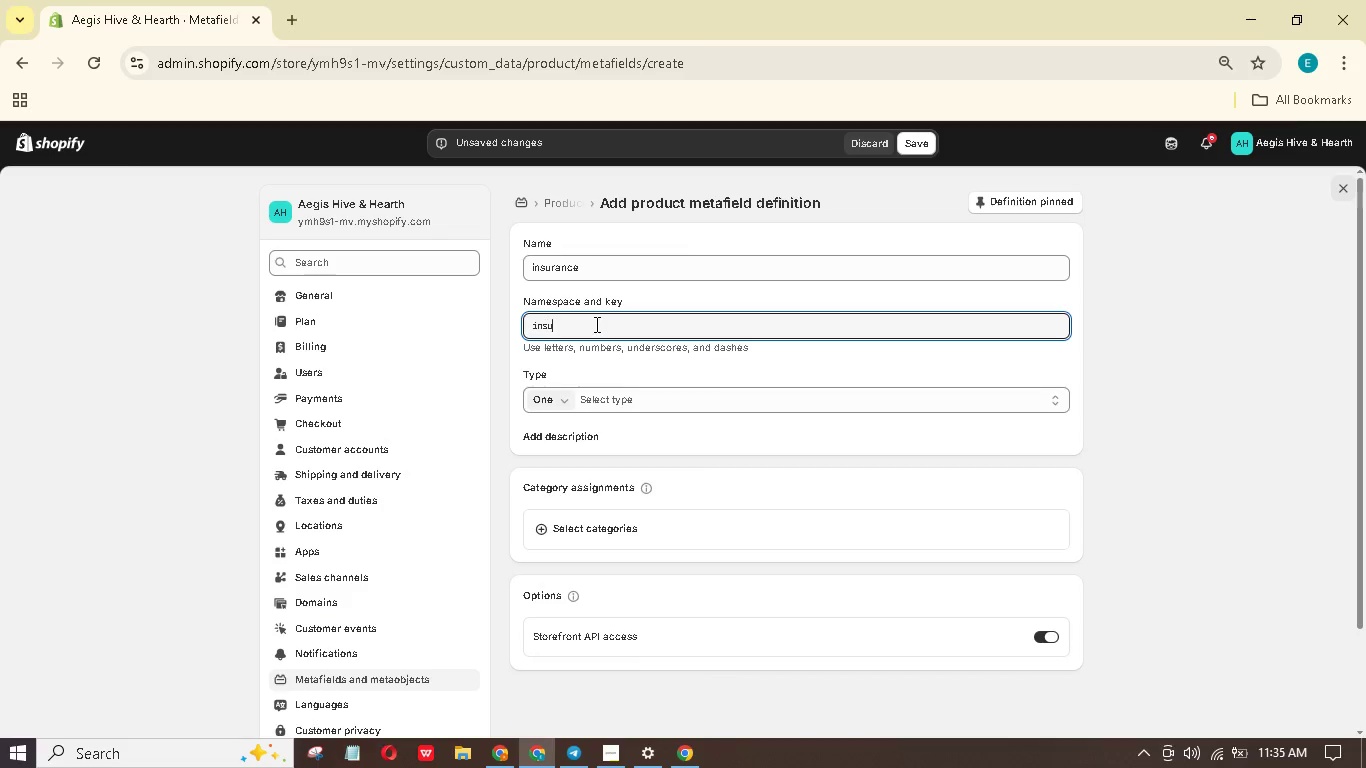 
key(Control+U)
 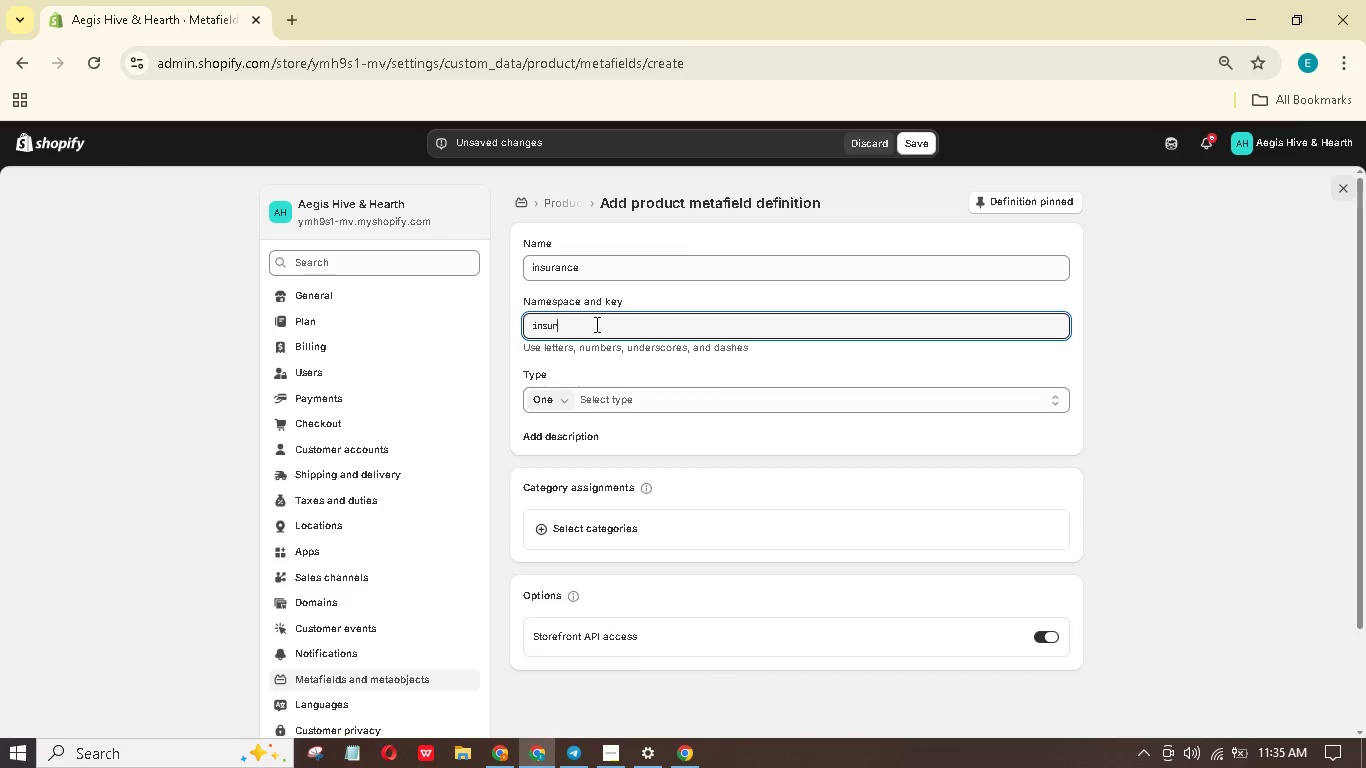 
key(Control+R)
 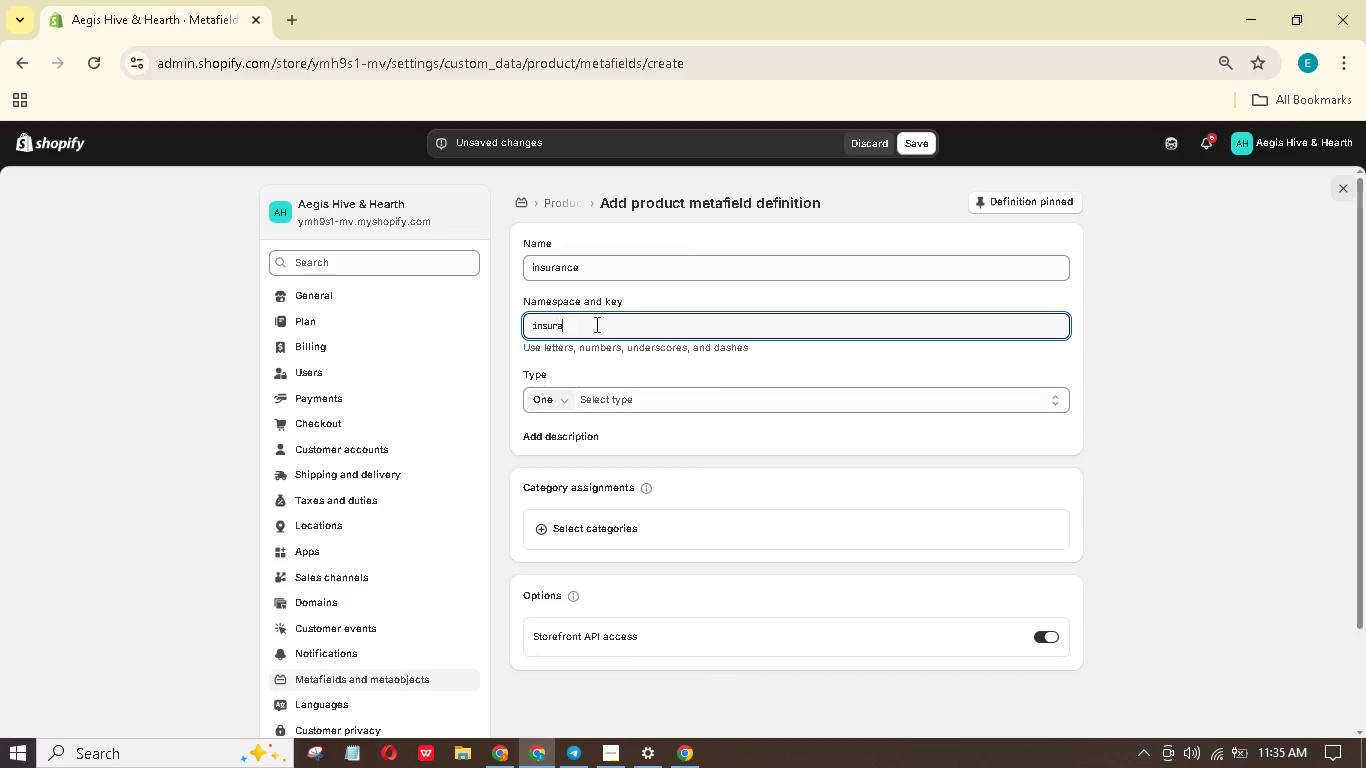 
key(Control+A)
 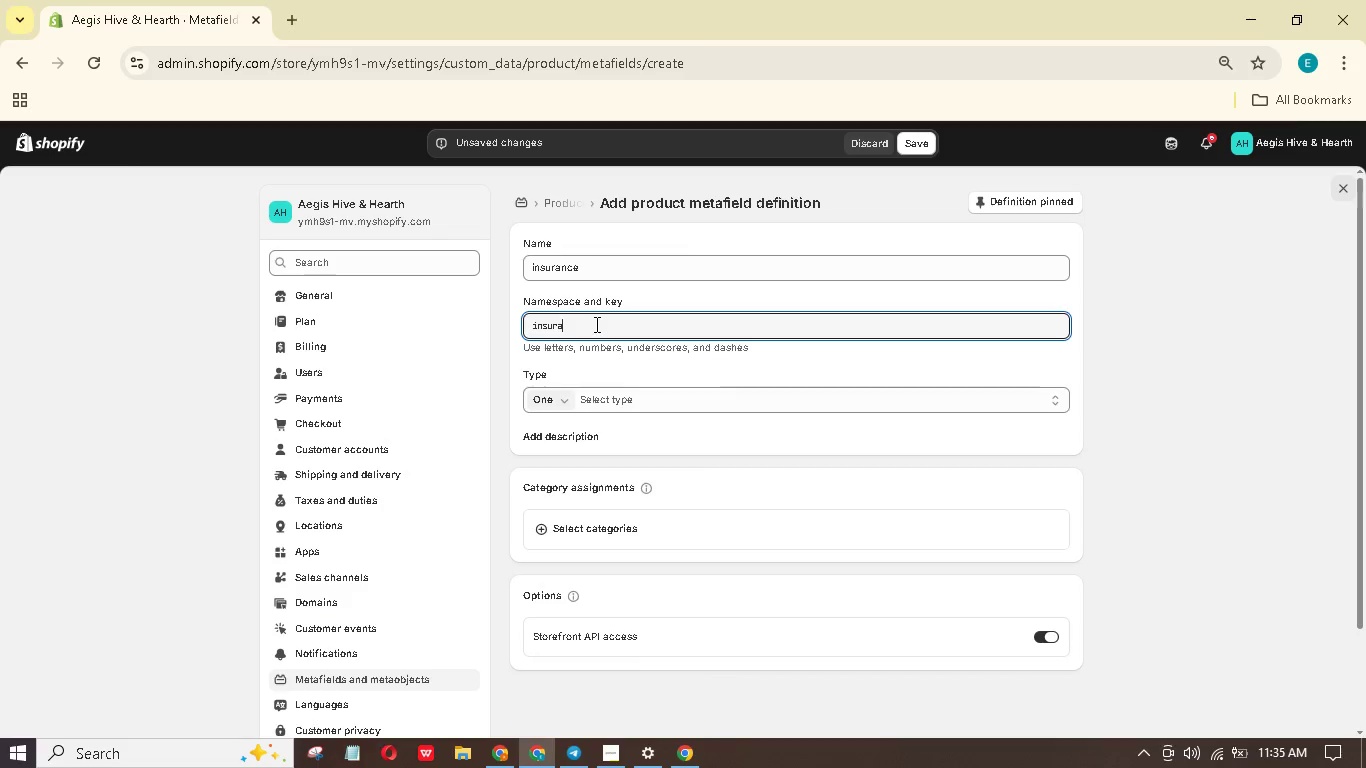 
key(Control+N)
 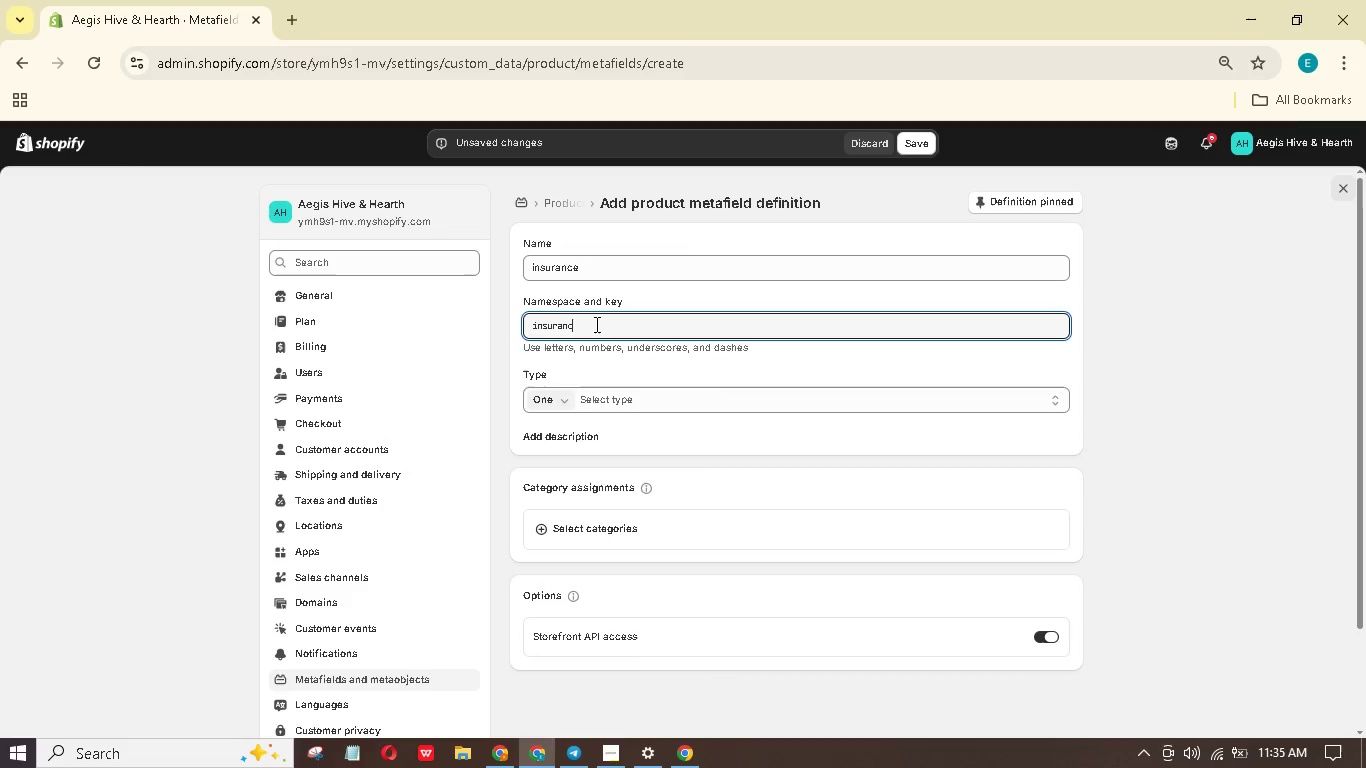 
key(Control+C)
 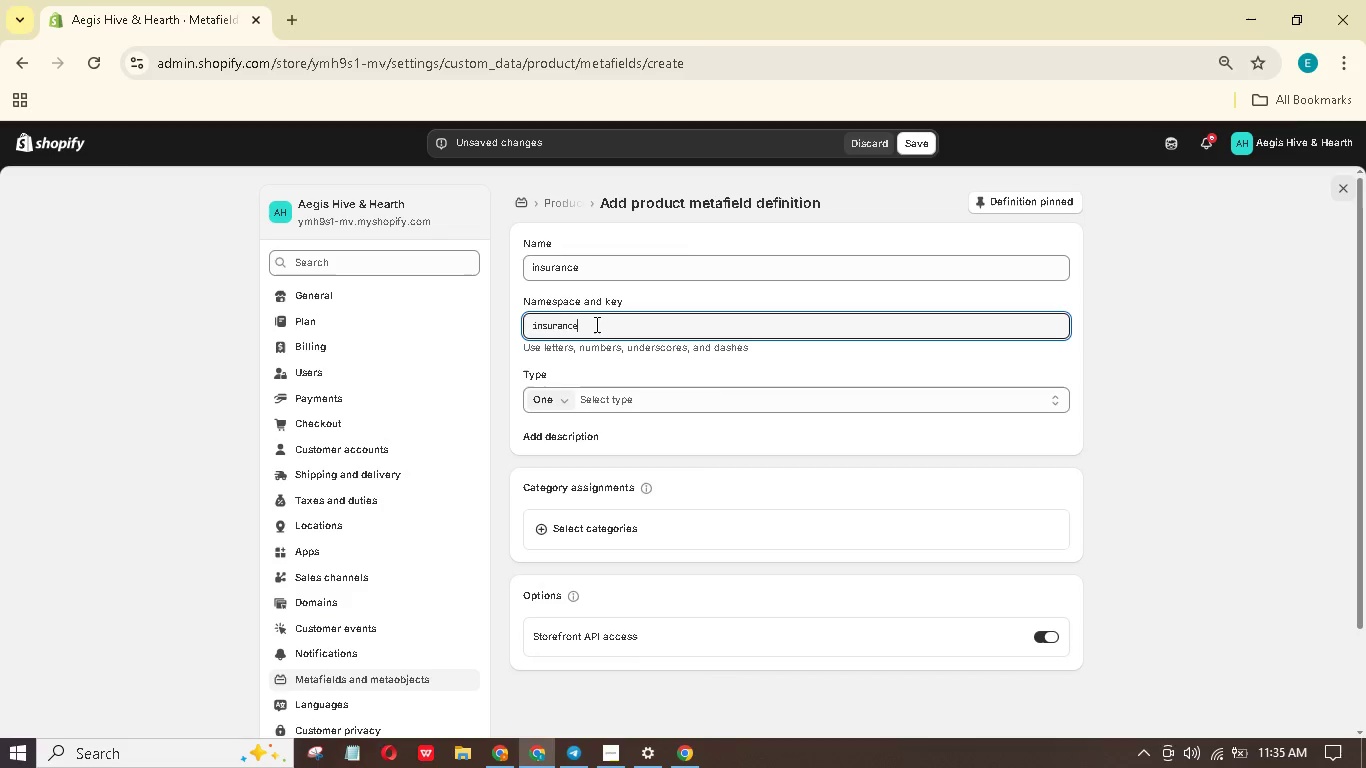 
key(Control+E)
 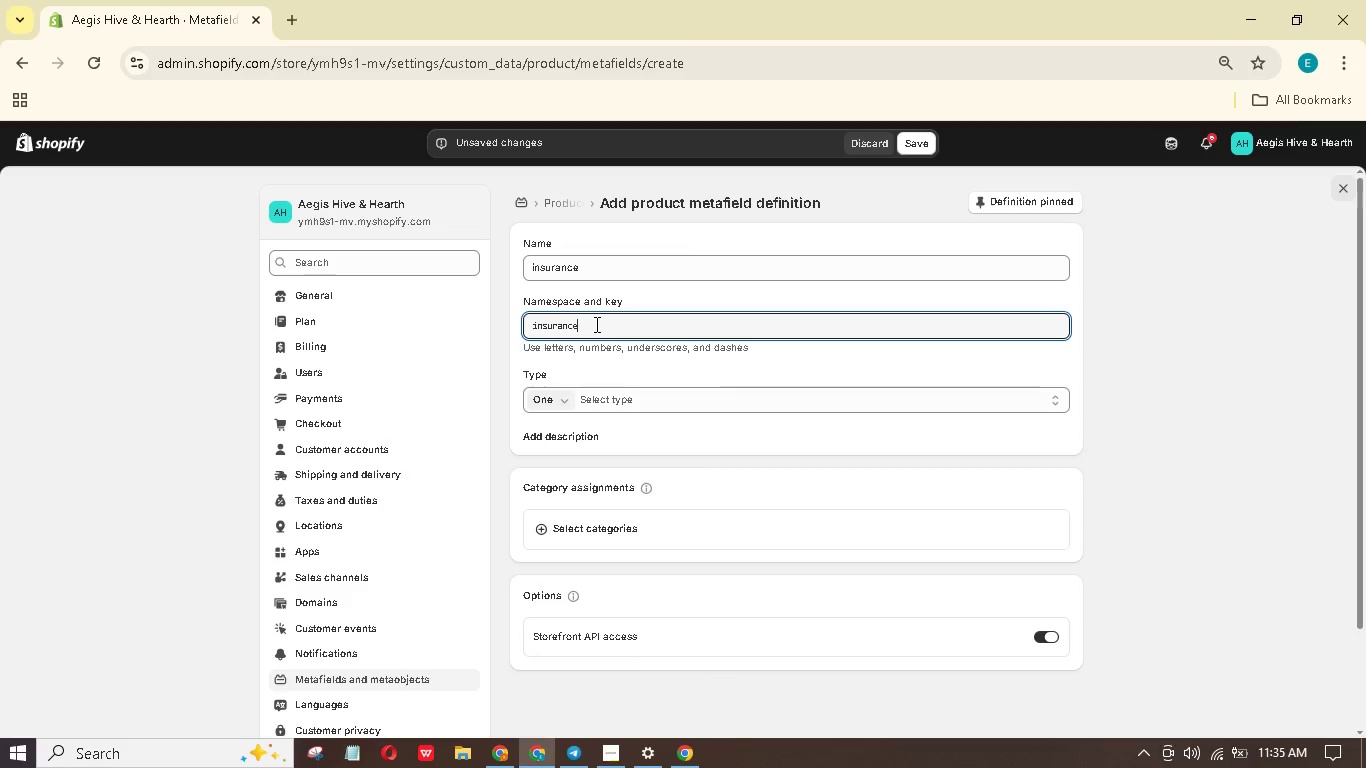 
key(Control+Shift+ShiftRight)
 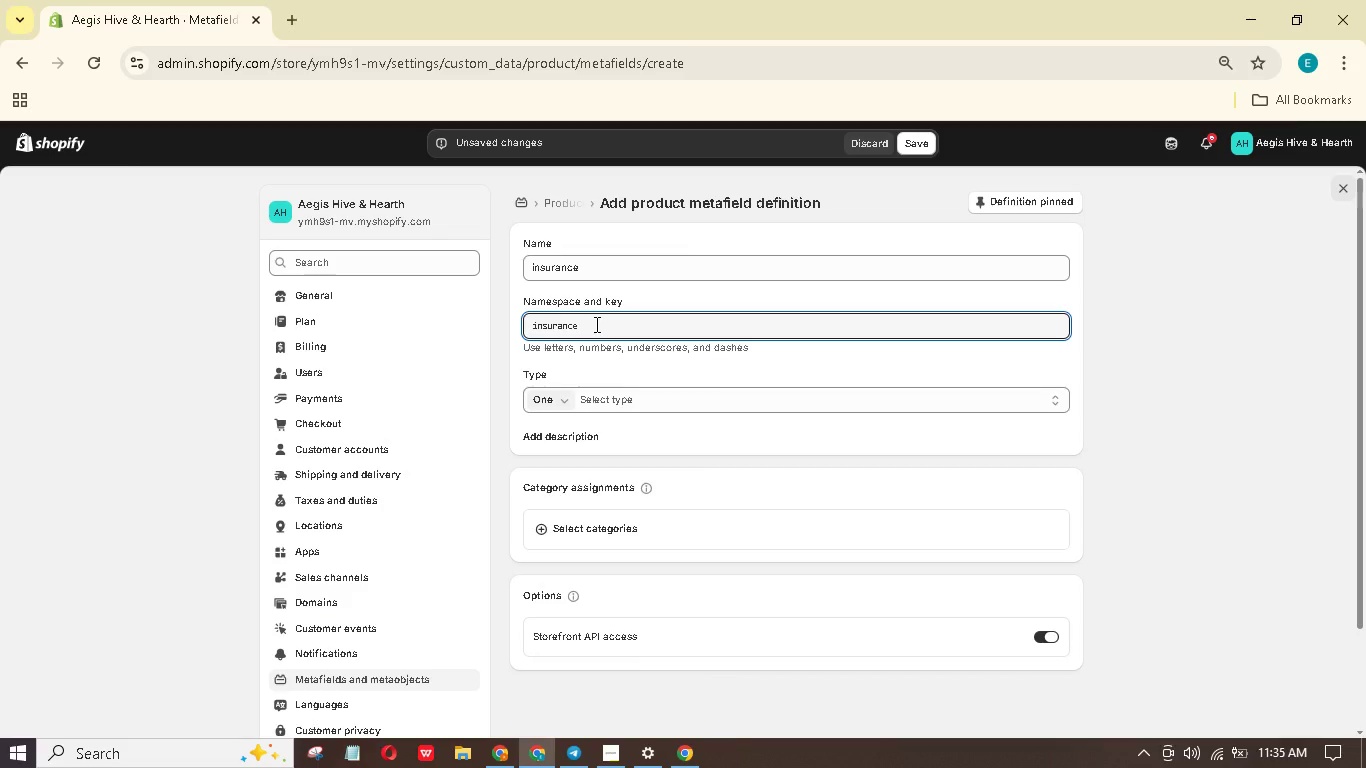 
key(Control+Shift+Minus)
 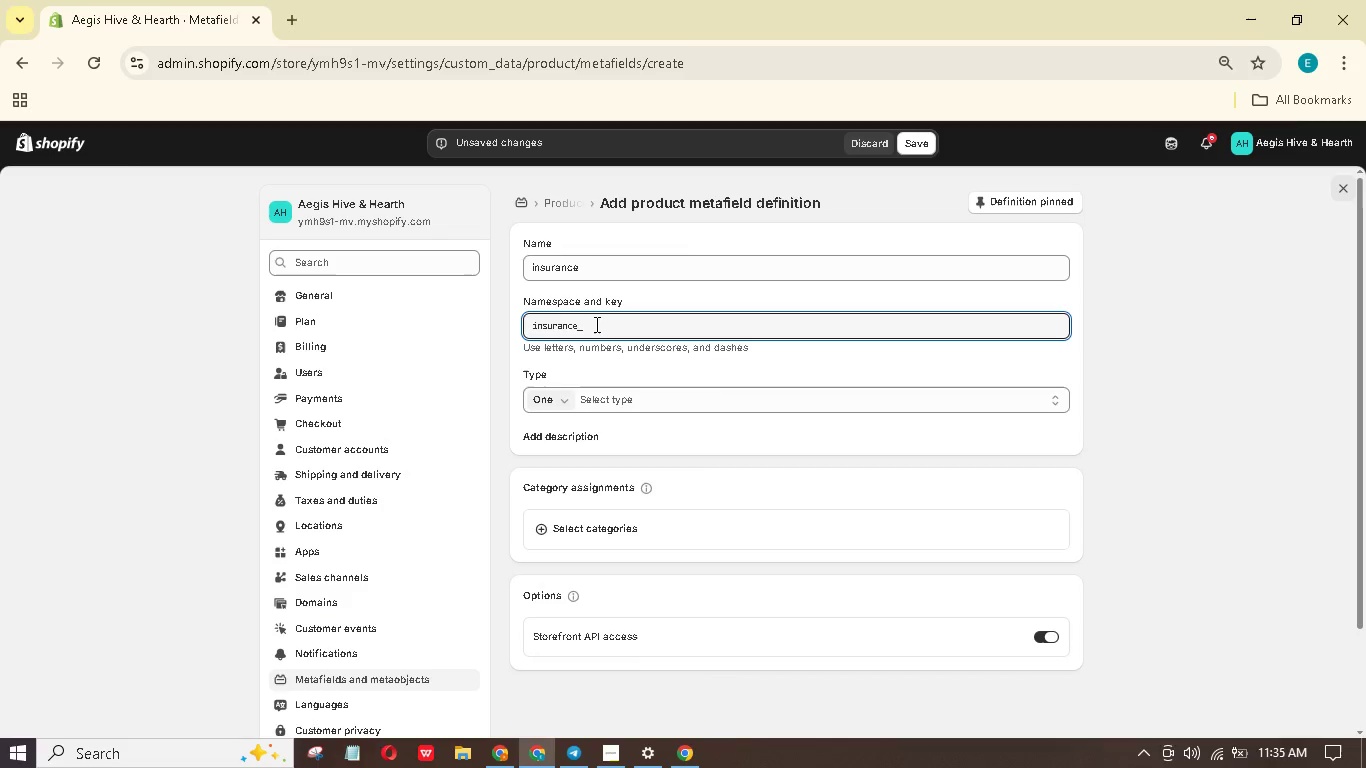 
key(Control+C)
 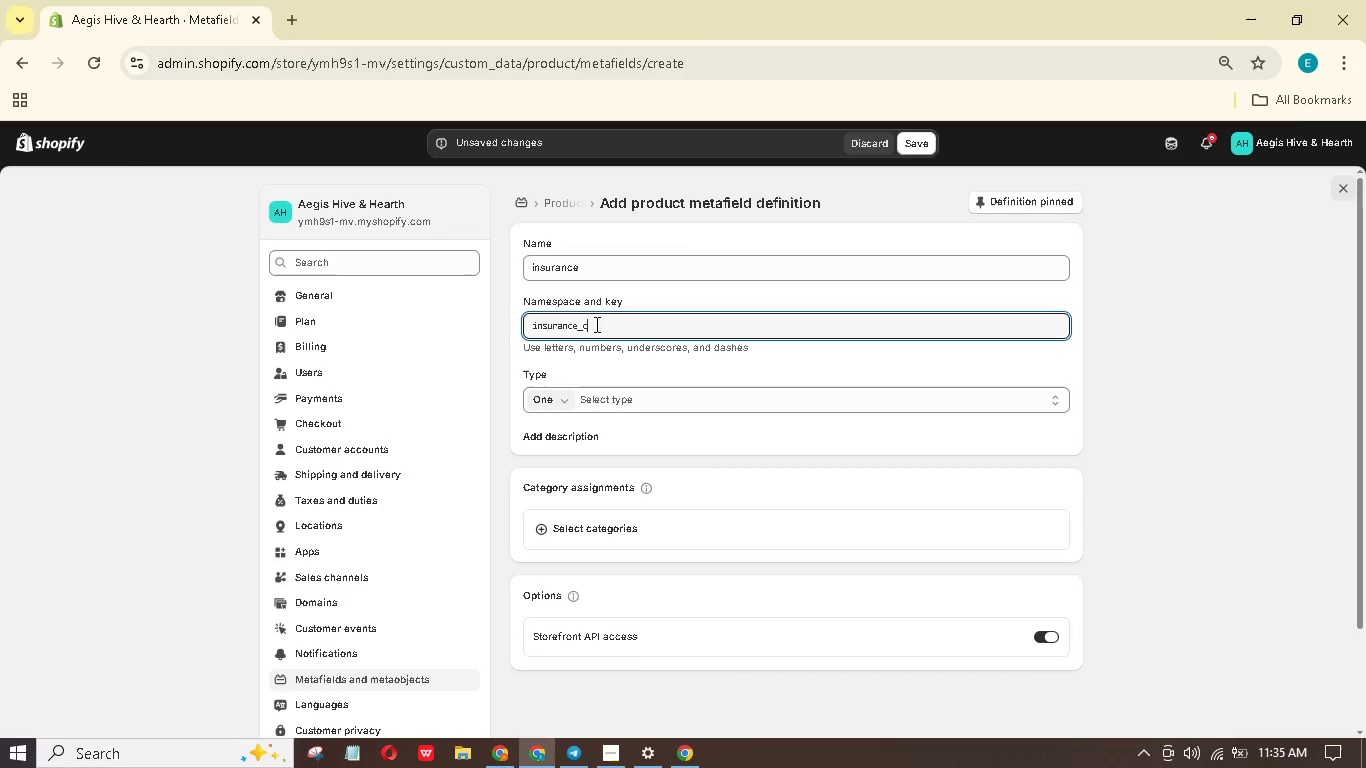 
key(Control+O)
 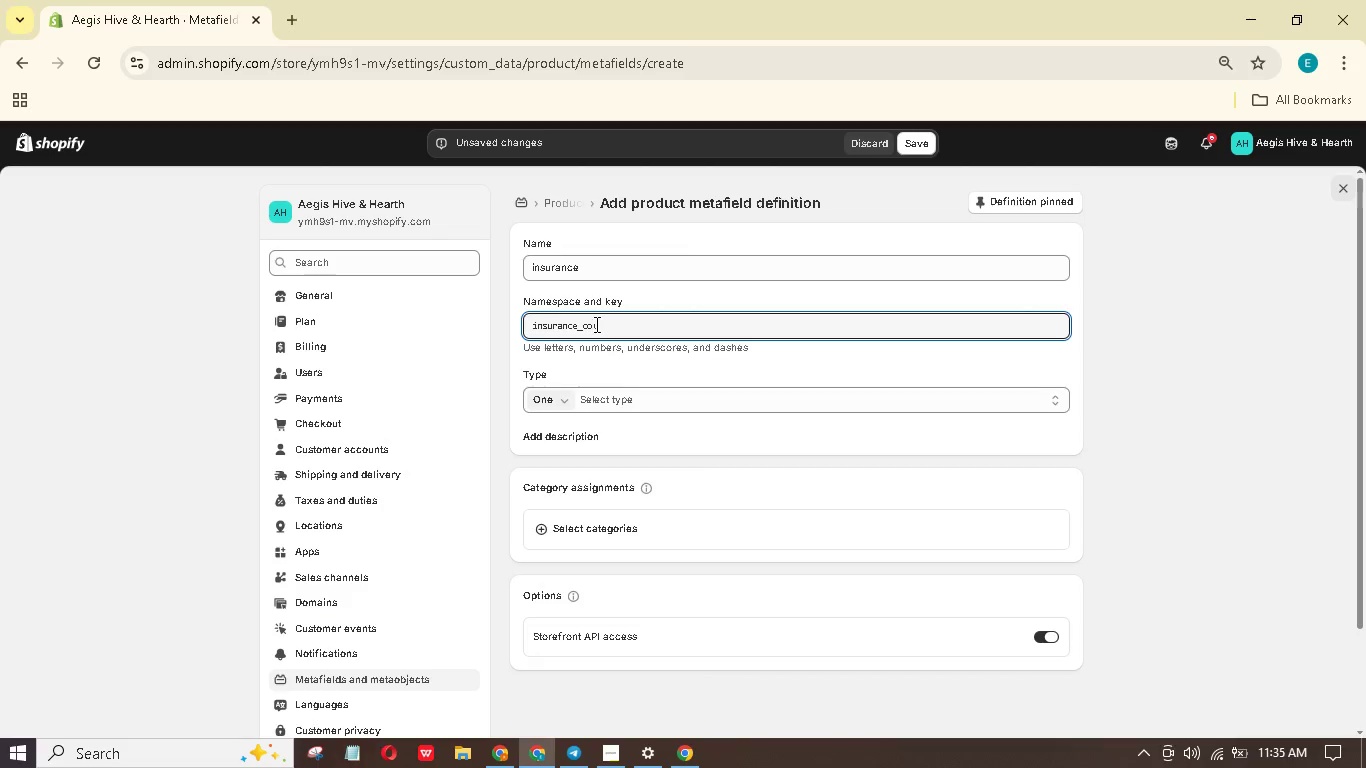 
key(Control+V)
 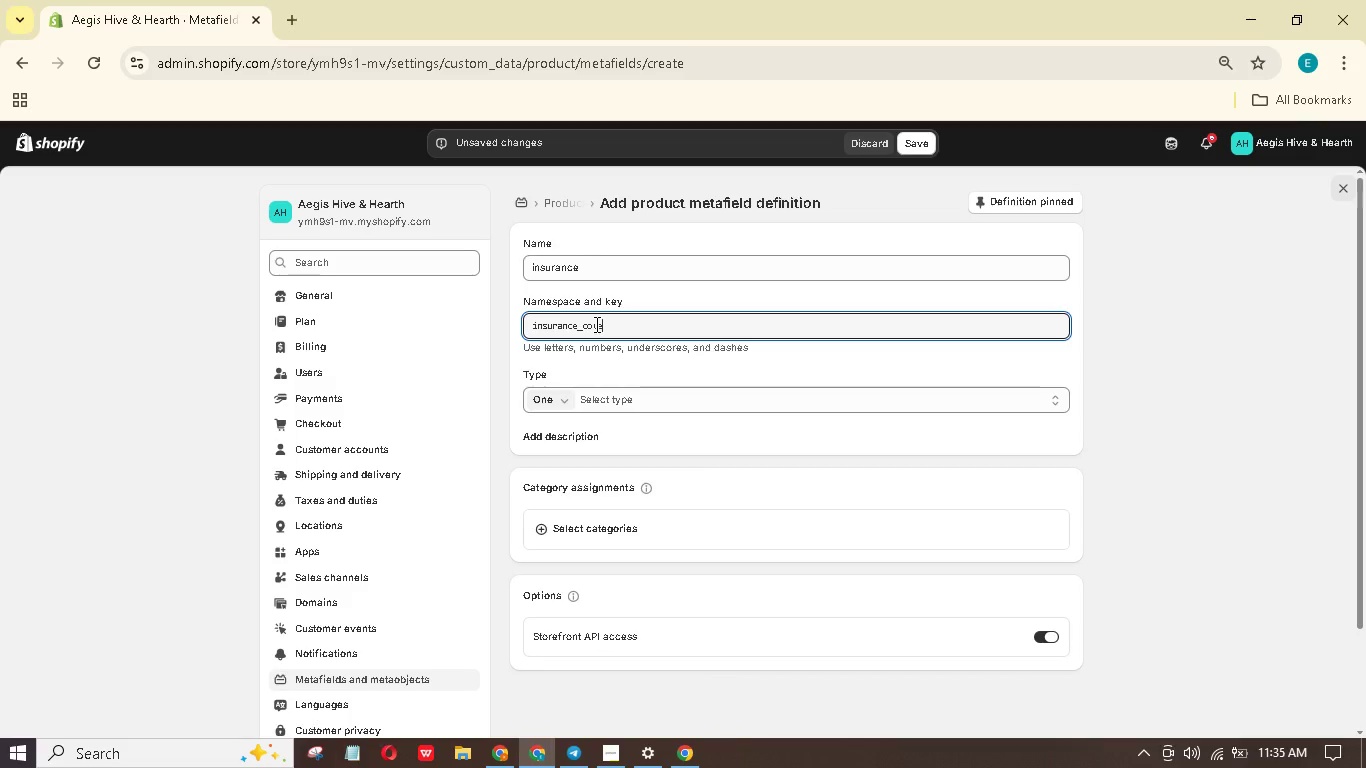 
key(Control+E)
 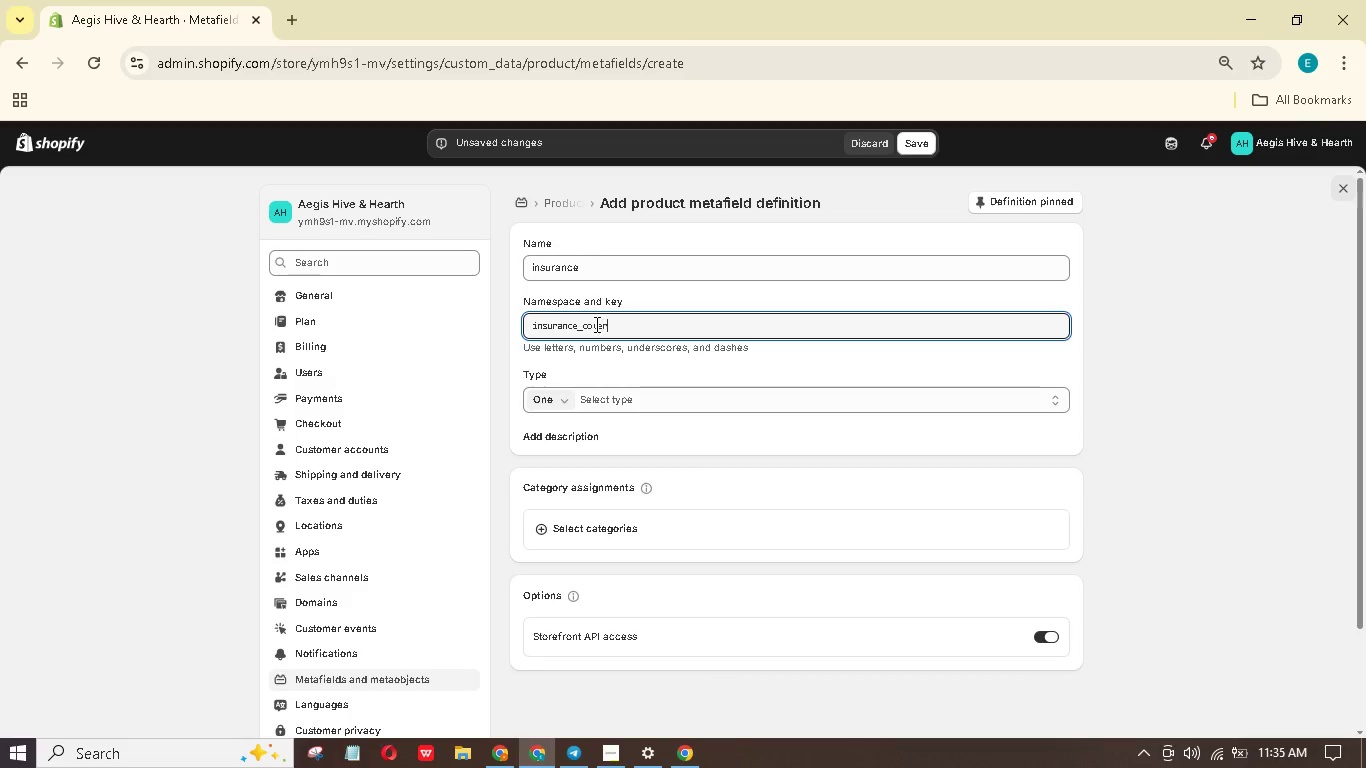 
key(Control+R)
 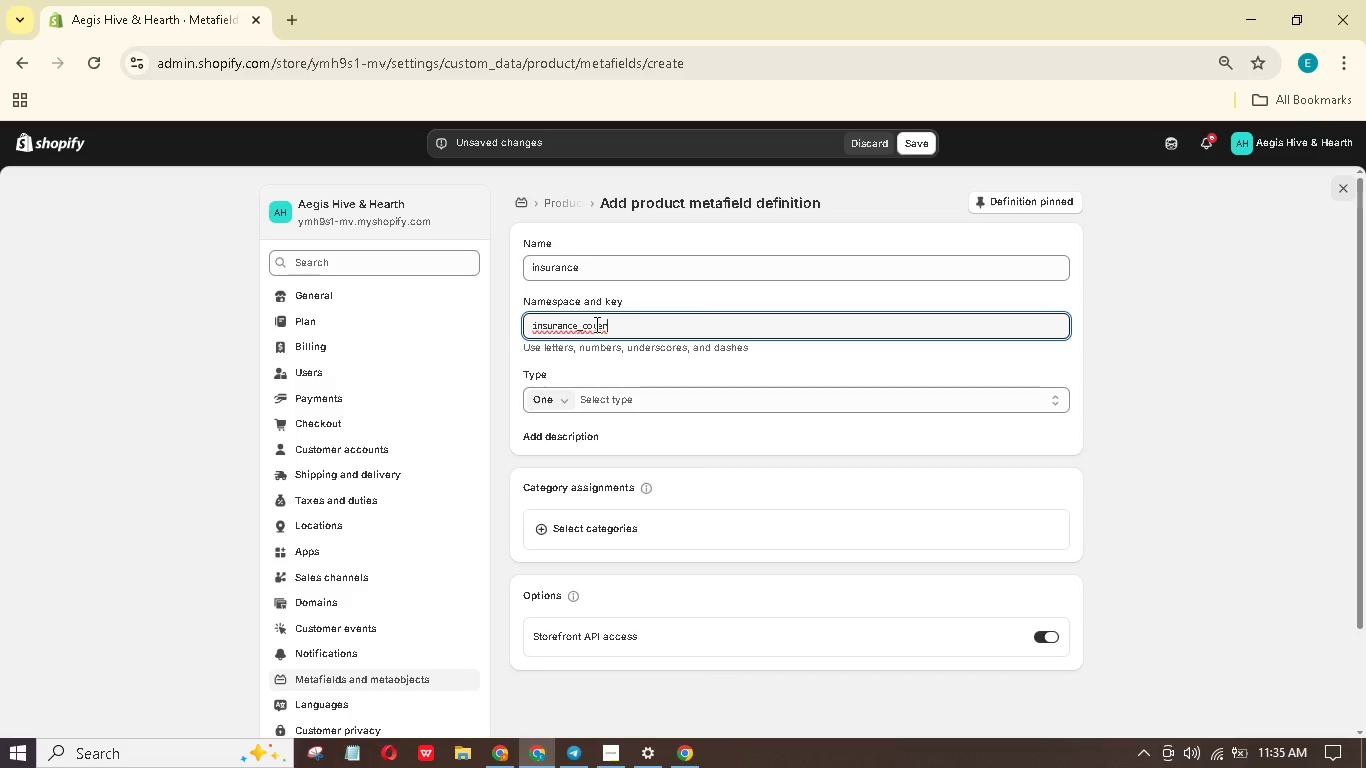 
wait(18.98)
 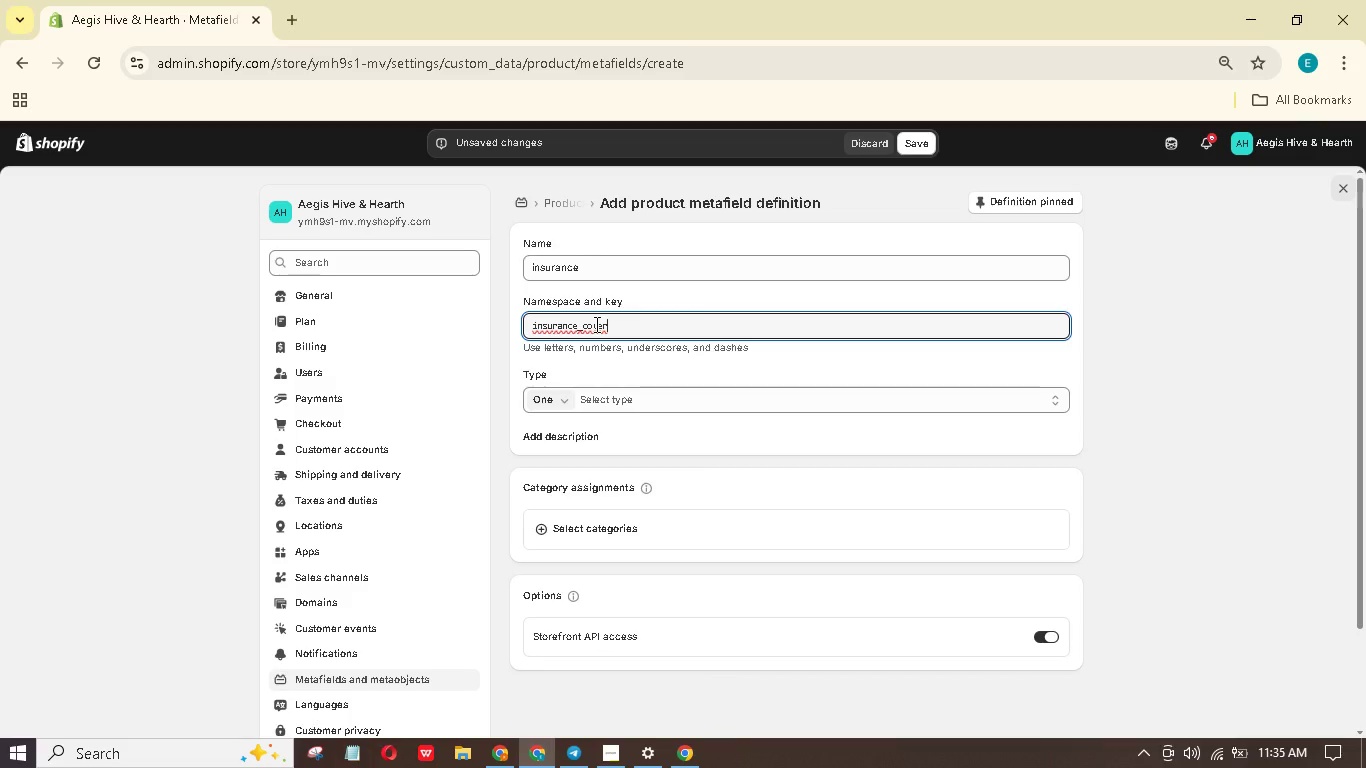 
hold_key(key=A, duration=0.39)
 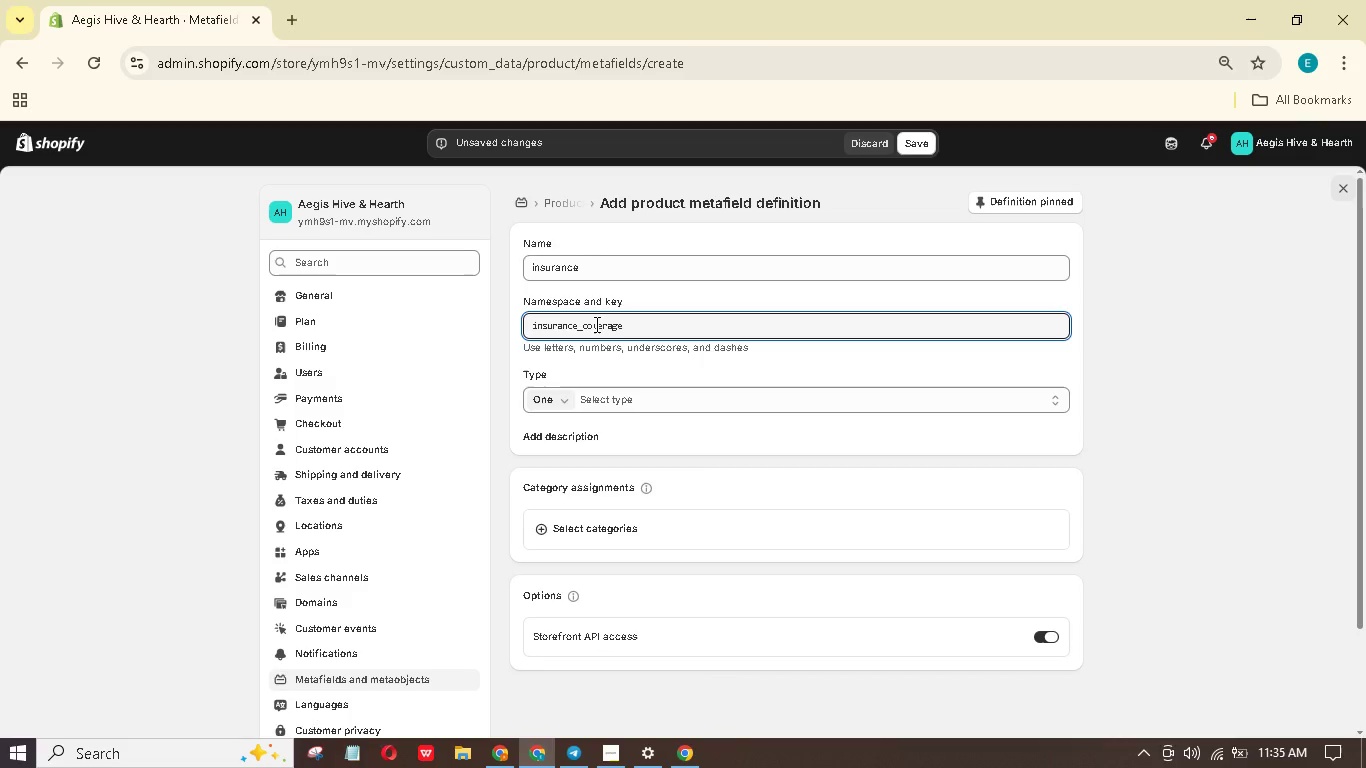 
type(ge_limit)
 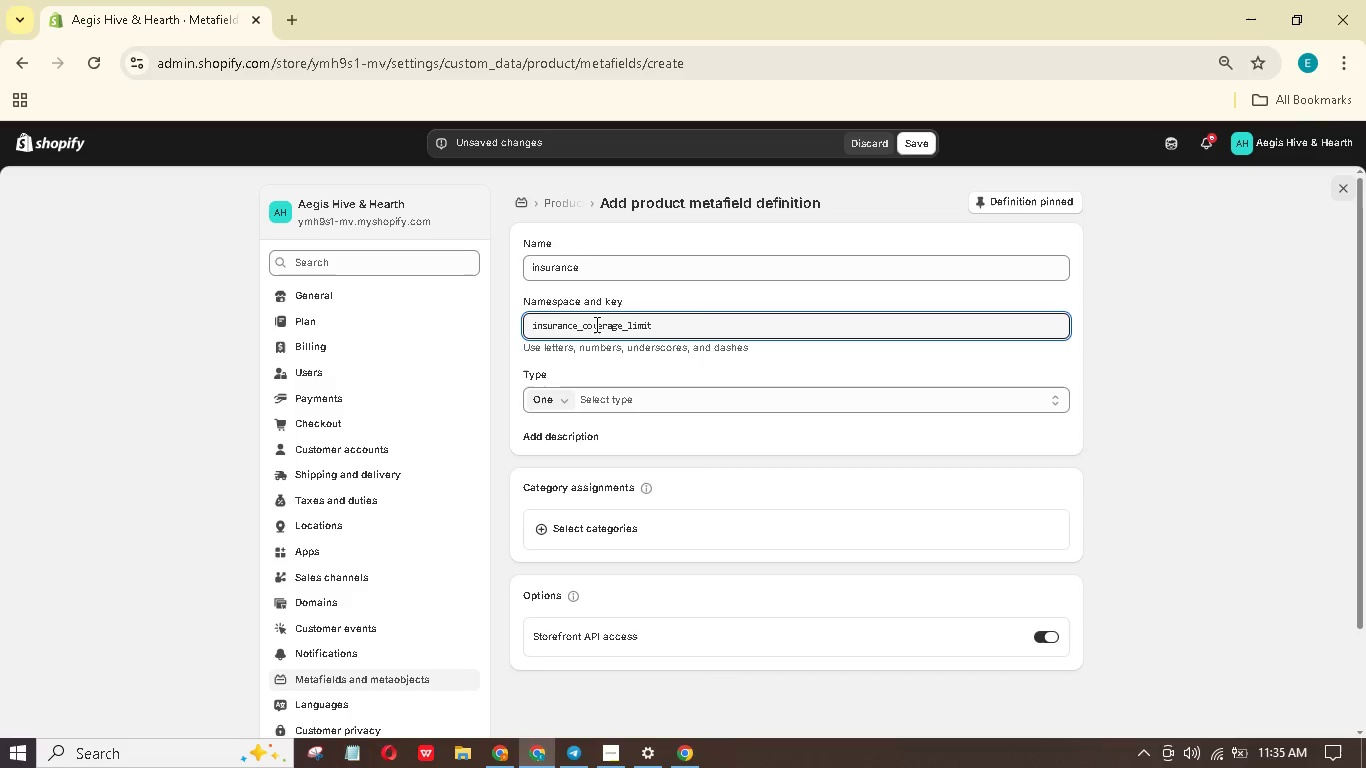 
wait(7.39)
 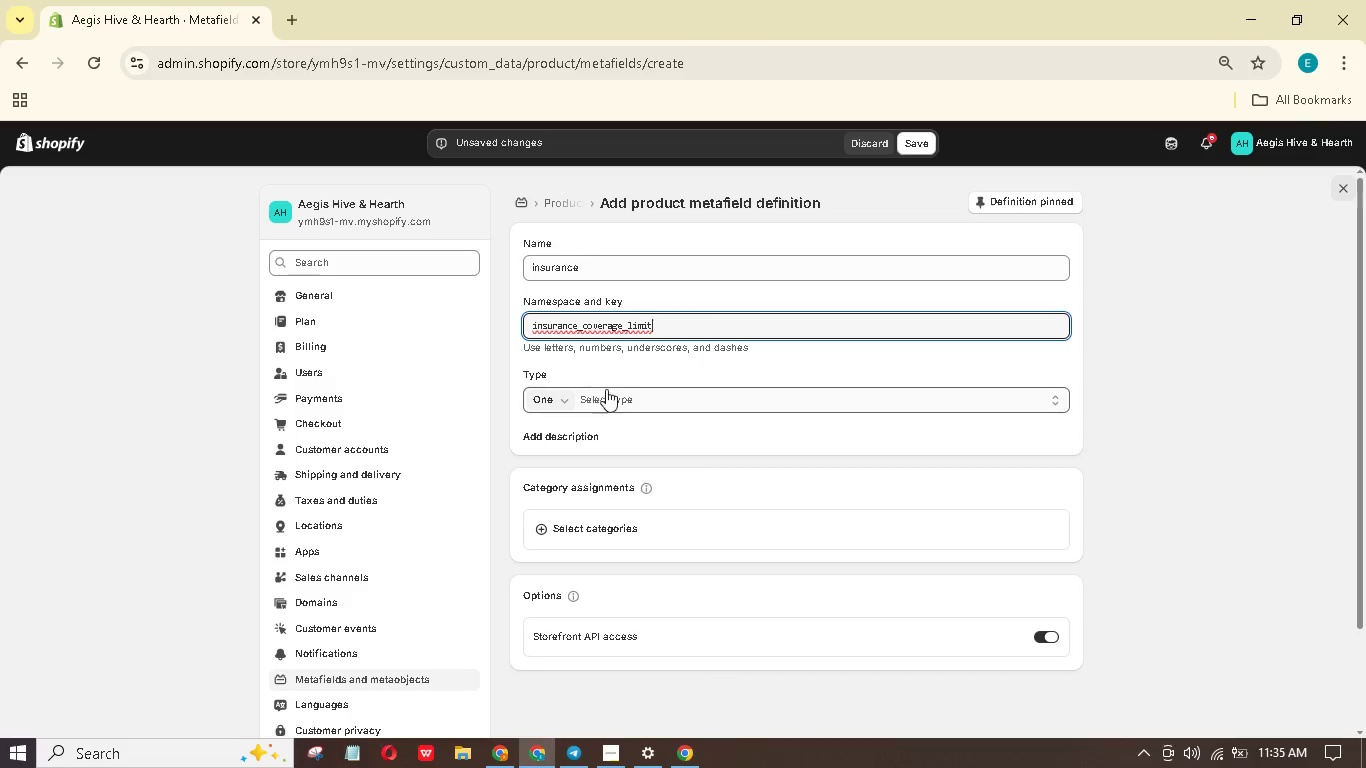 
left_click([584, 327])
 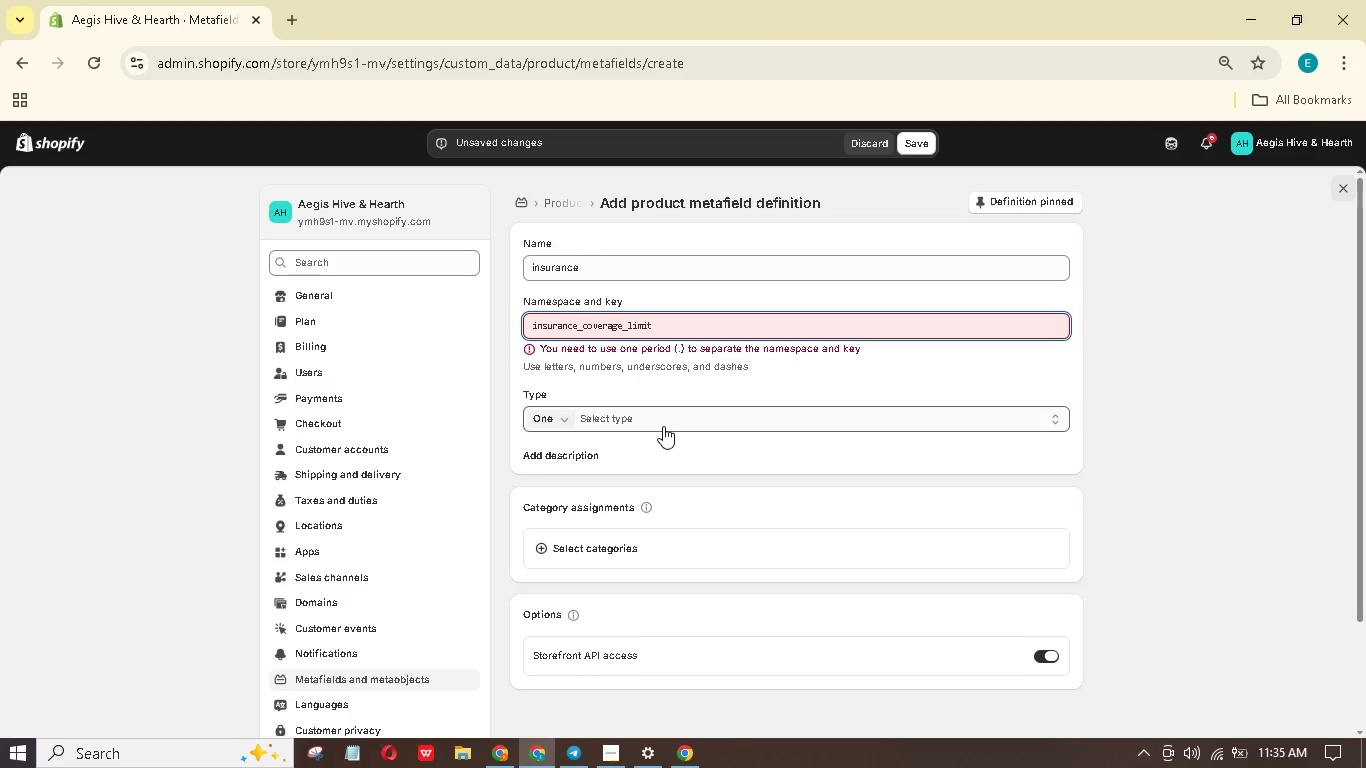 
key(Backspace)
 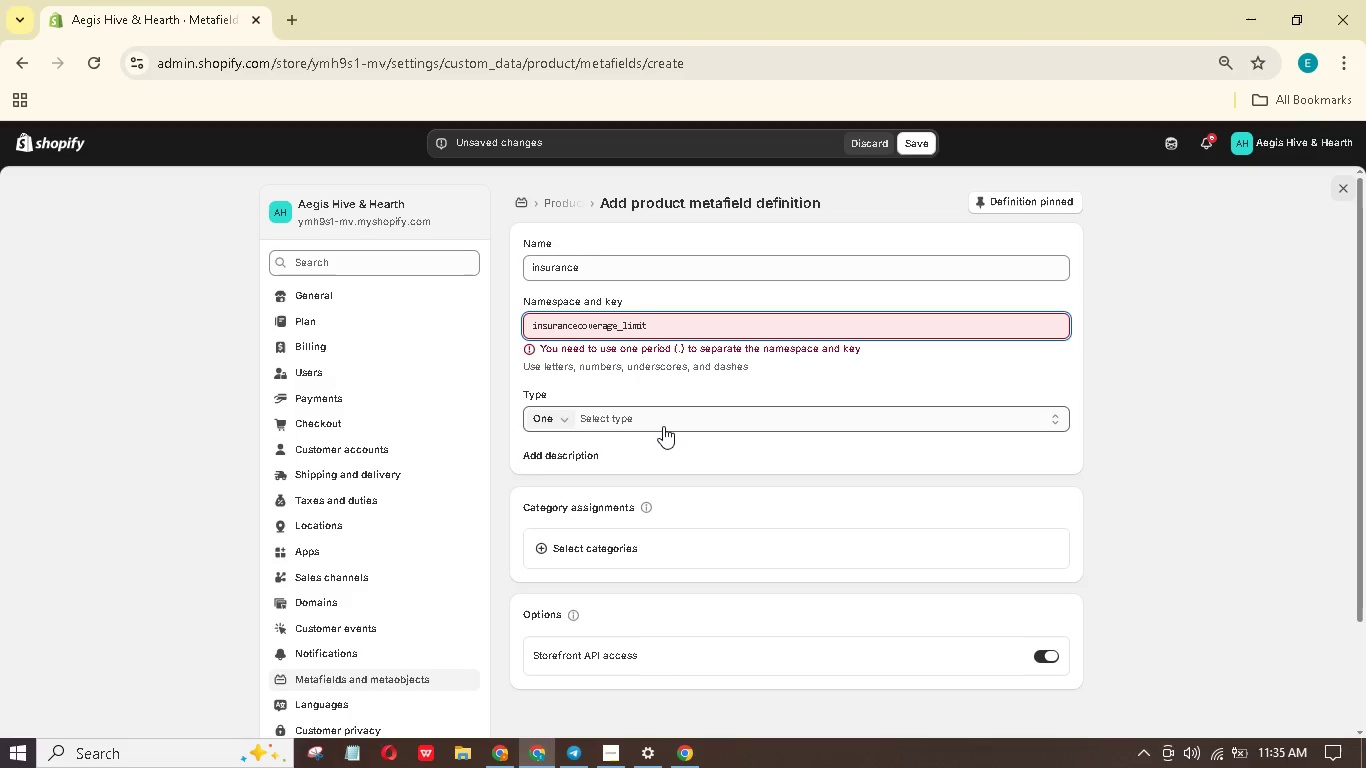 
key(Period)
 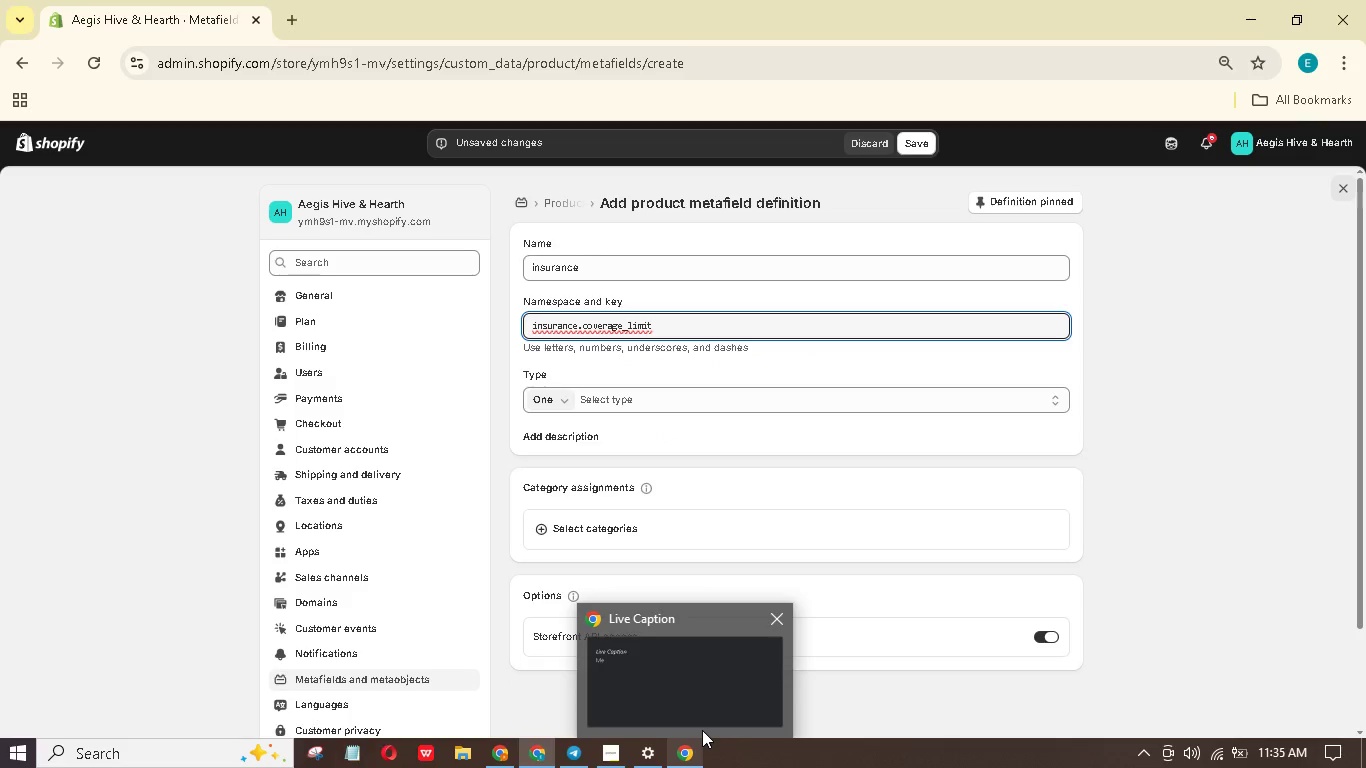 
wait(9.06)
 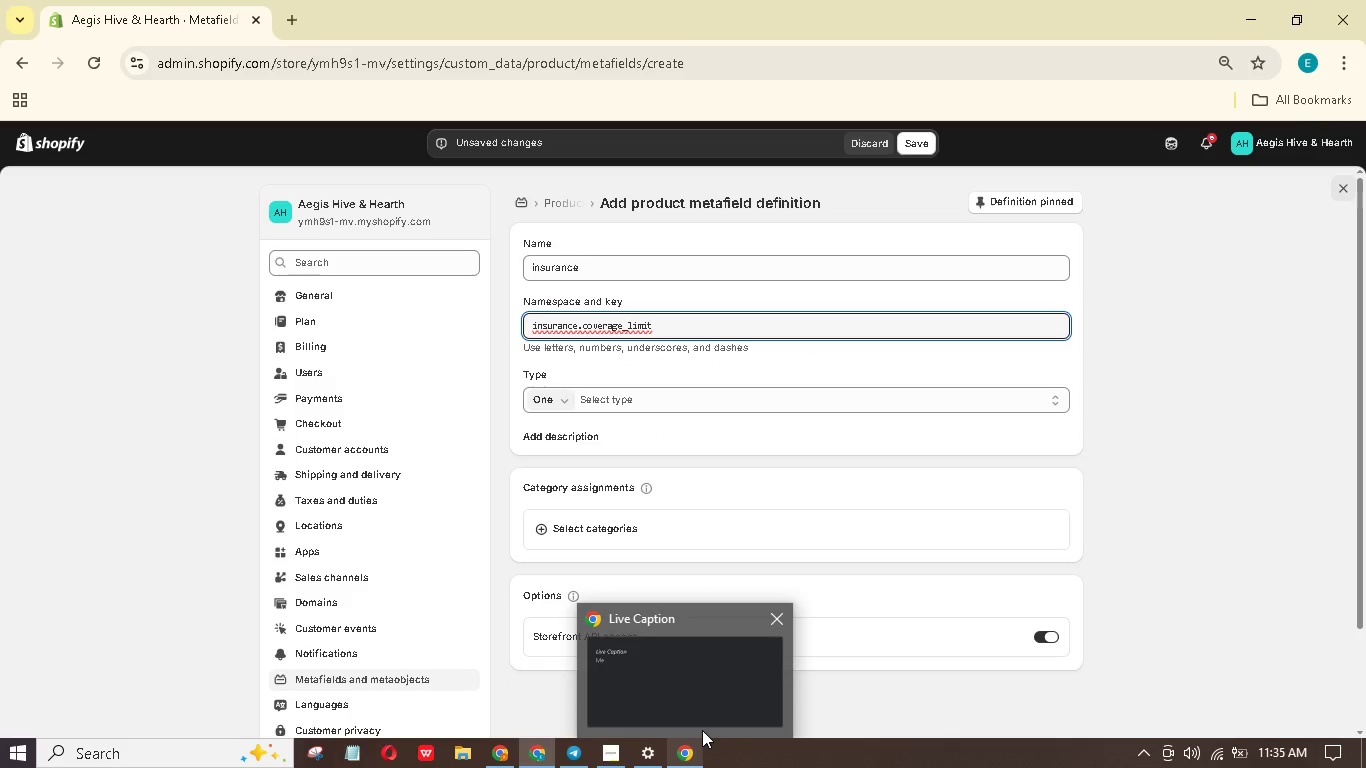 
left_click([734, 401])
 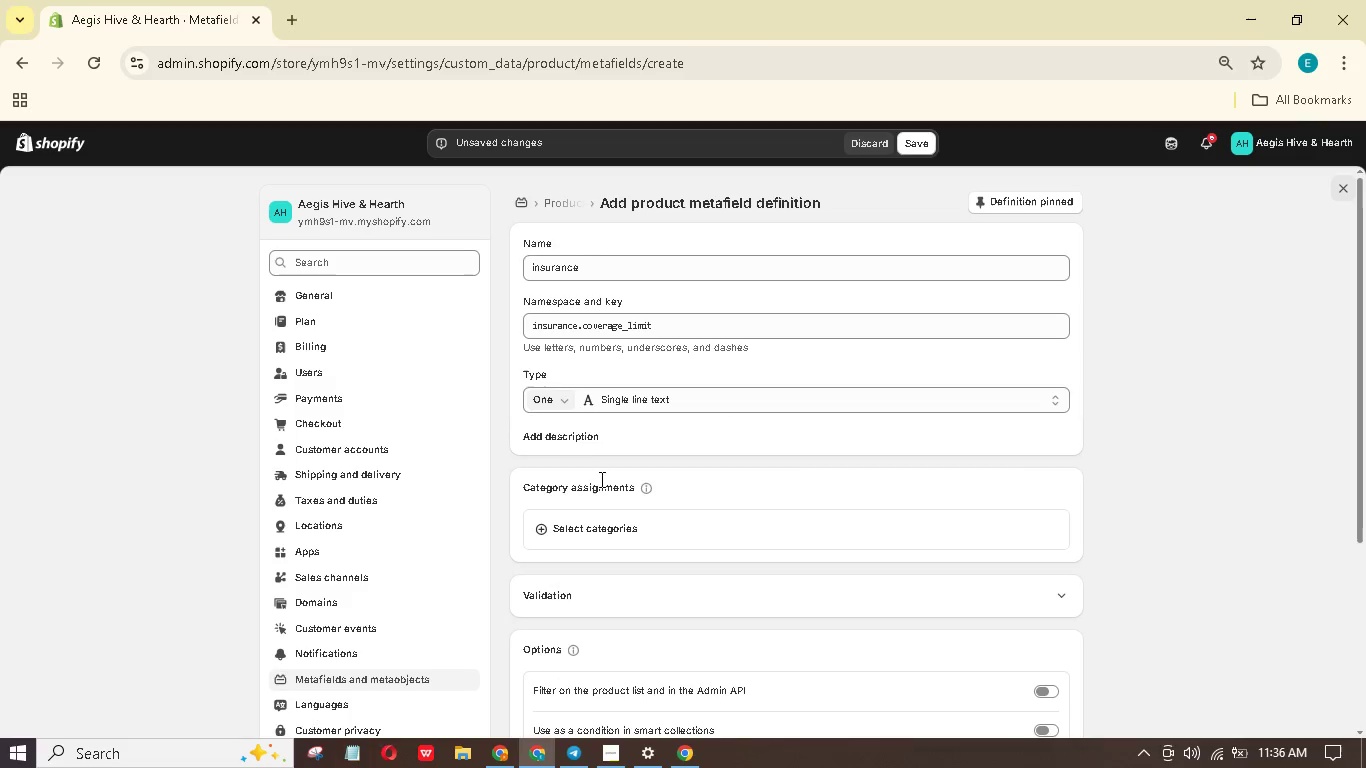 
left_click([588, 434])
 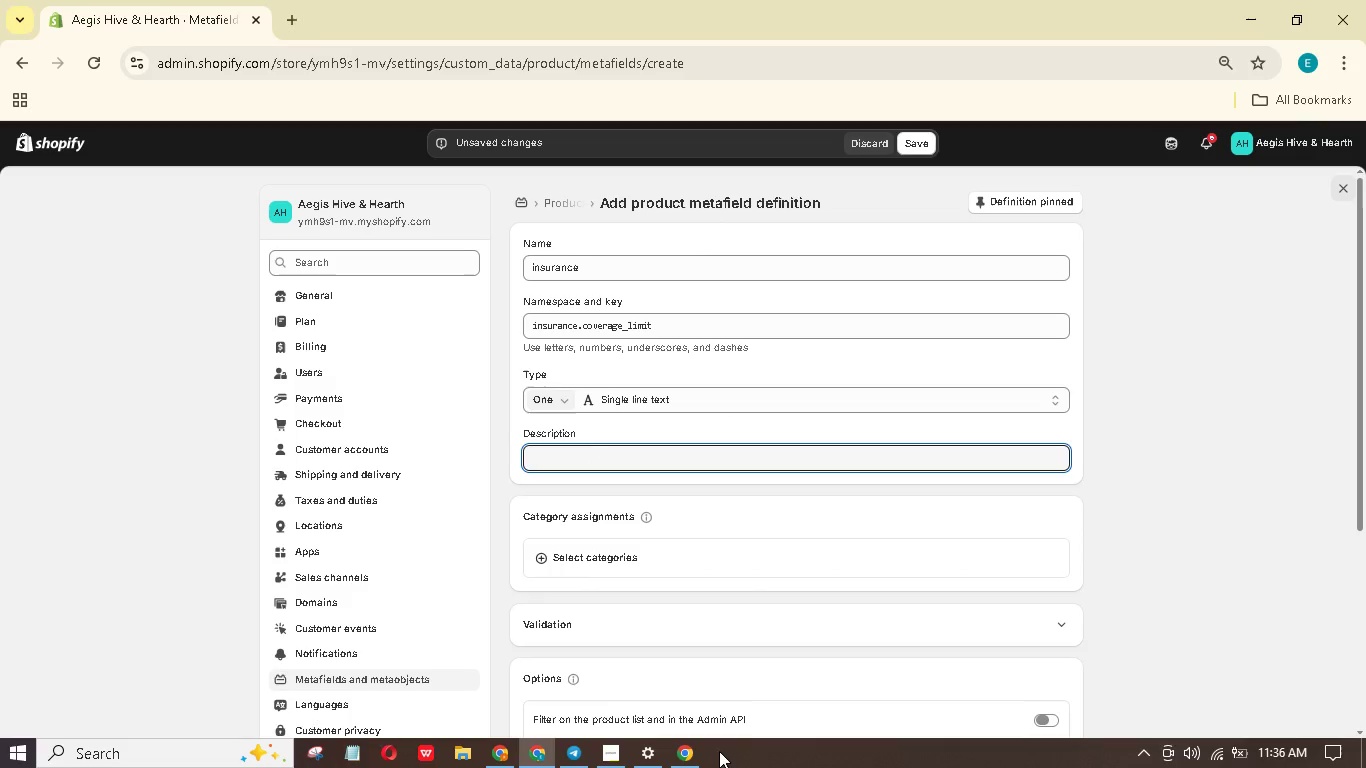 
mouse_move([679, 751])
 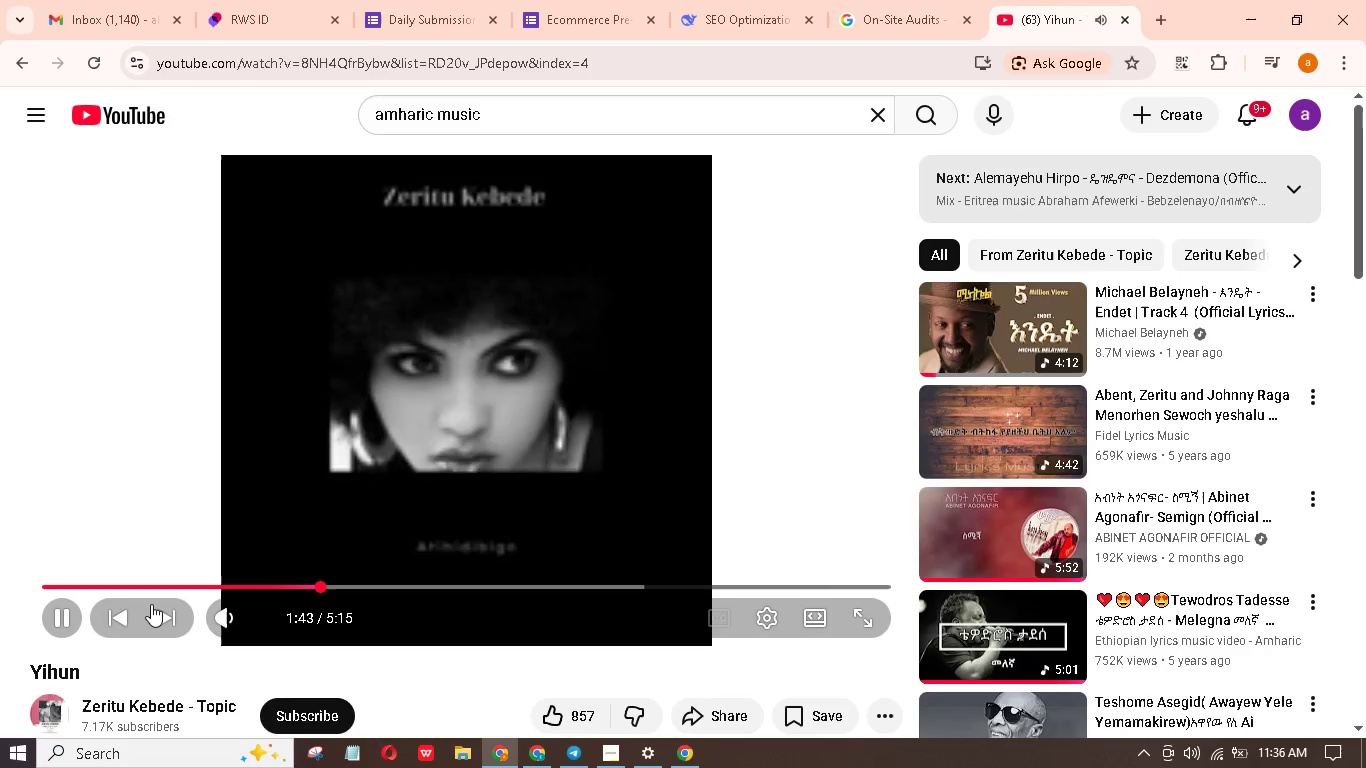 
left_click_drag(start_coordinate=[273, 612], to_coordinate=[291, 612])
 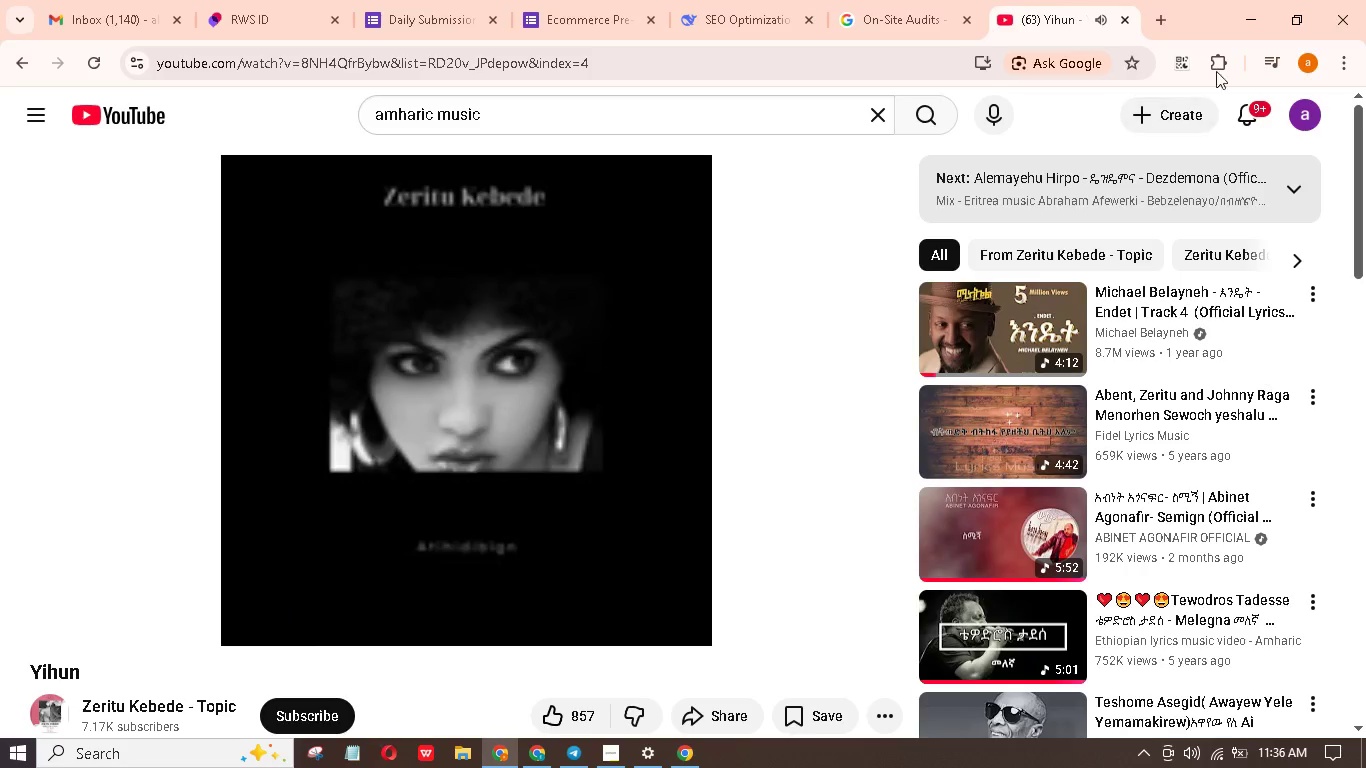 
left_click([1249, 13])
 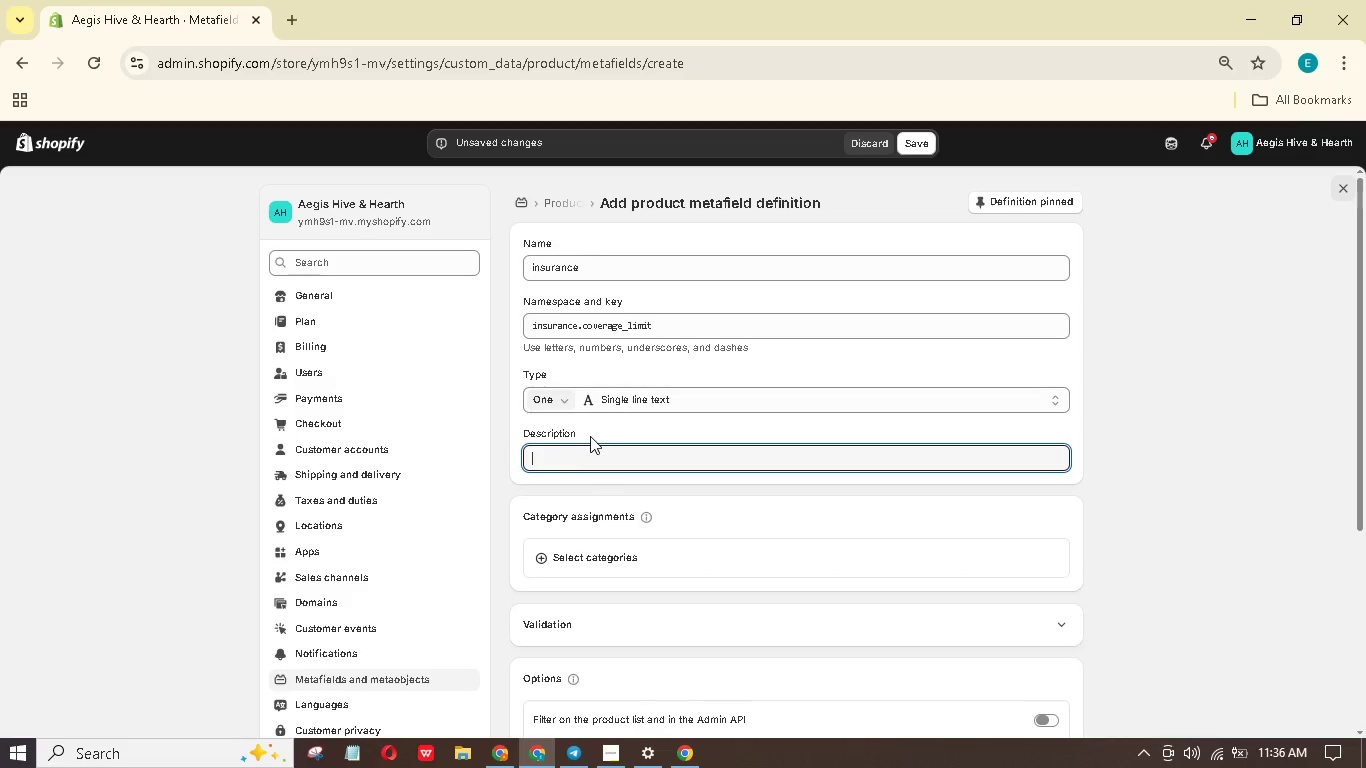 
left_click([602, 448])
 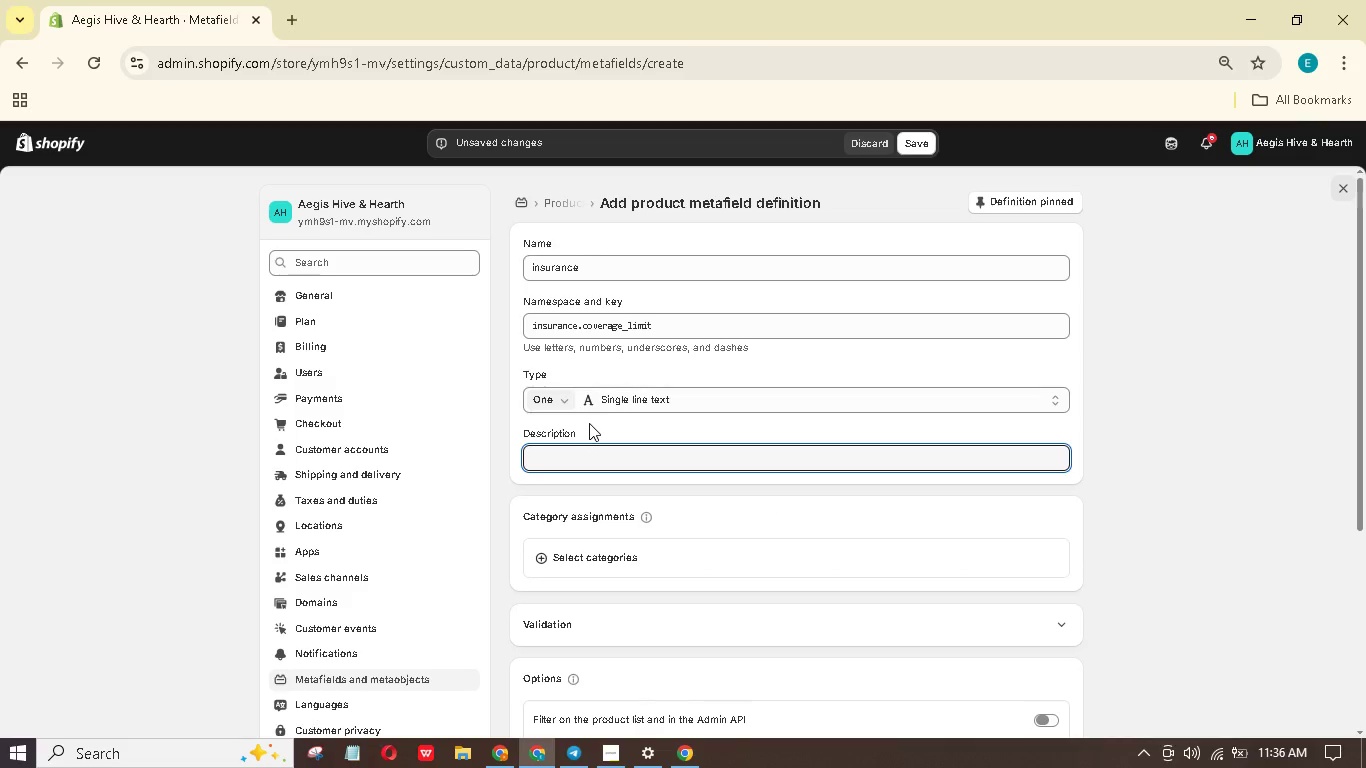 
wait(5.14)
 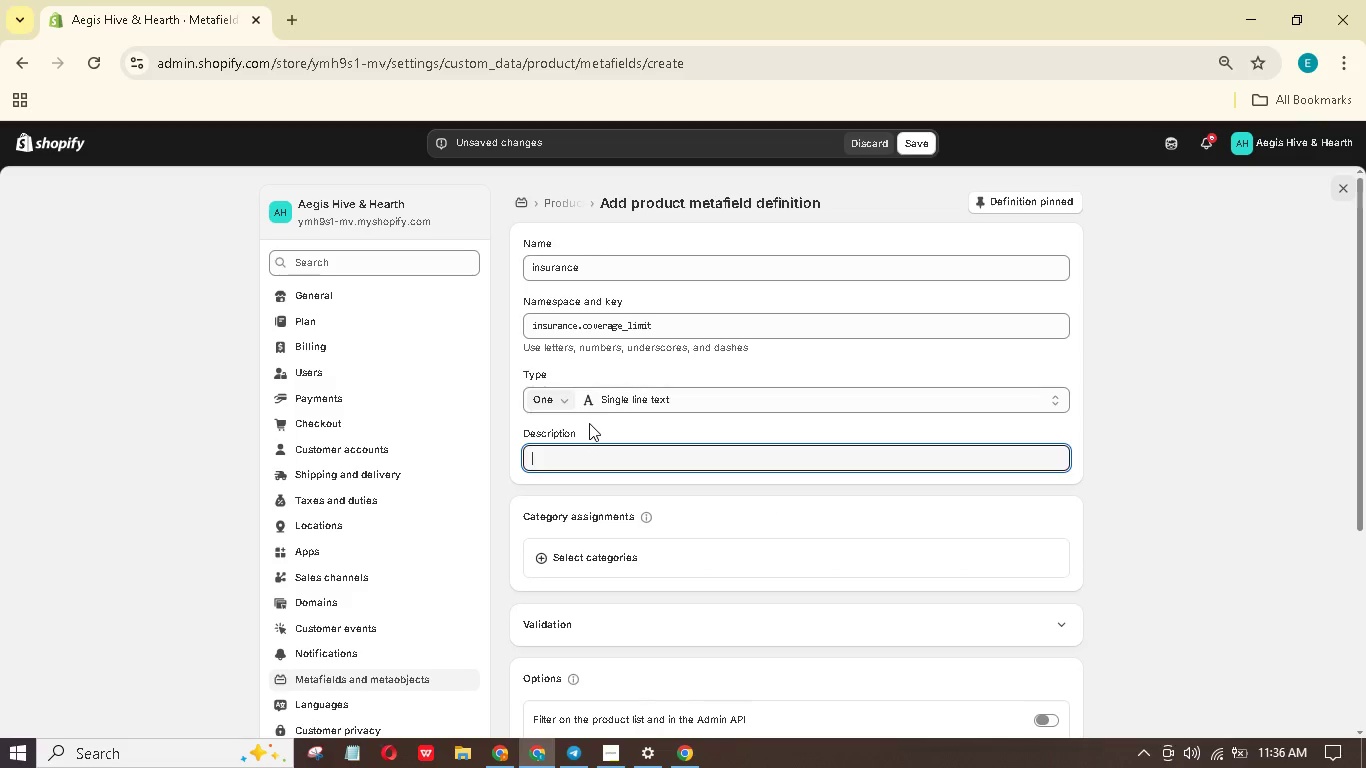 
type(Standarrd)
key(Backspace)
type(d Coverage)
 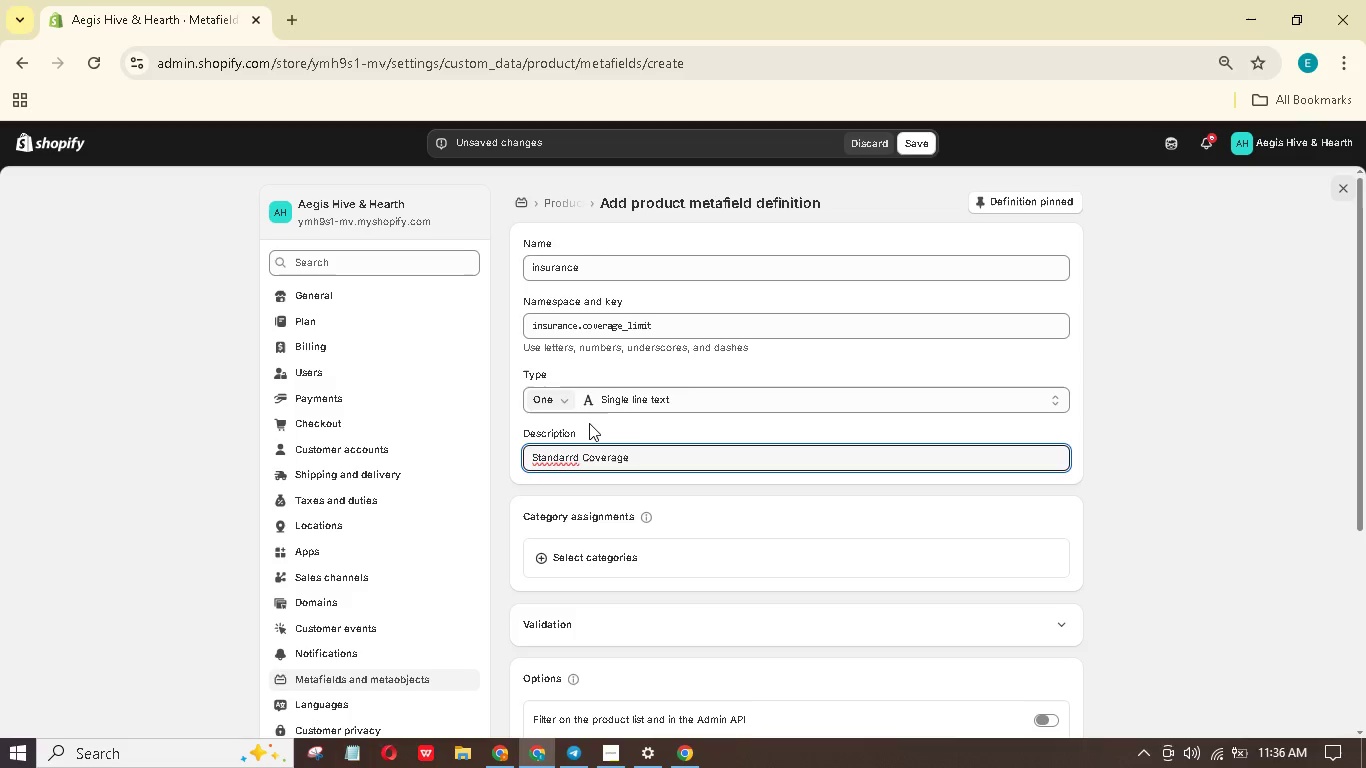 
type( Limit)
 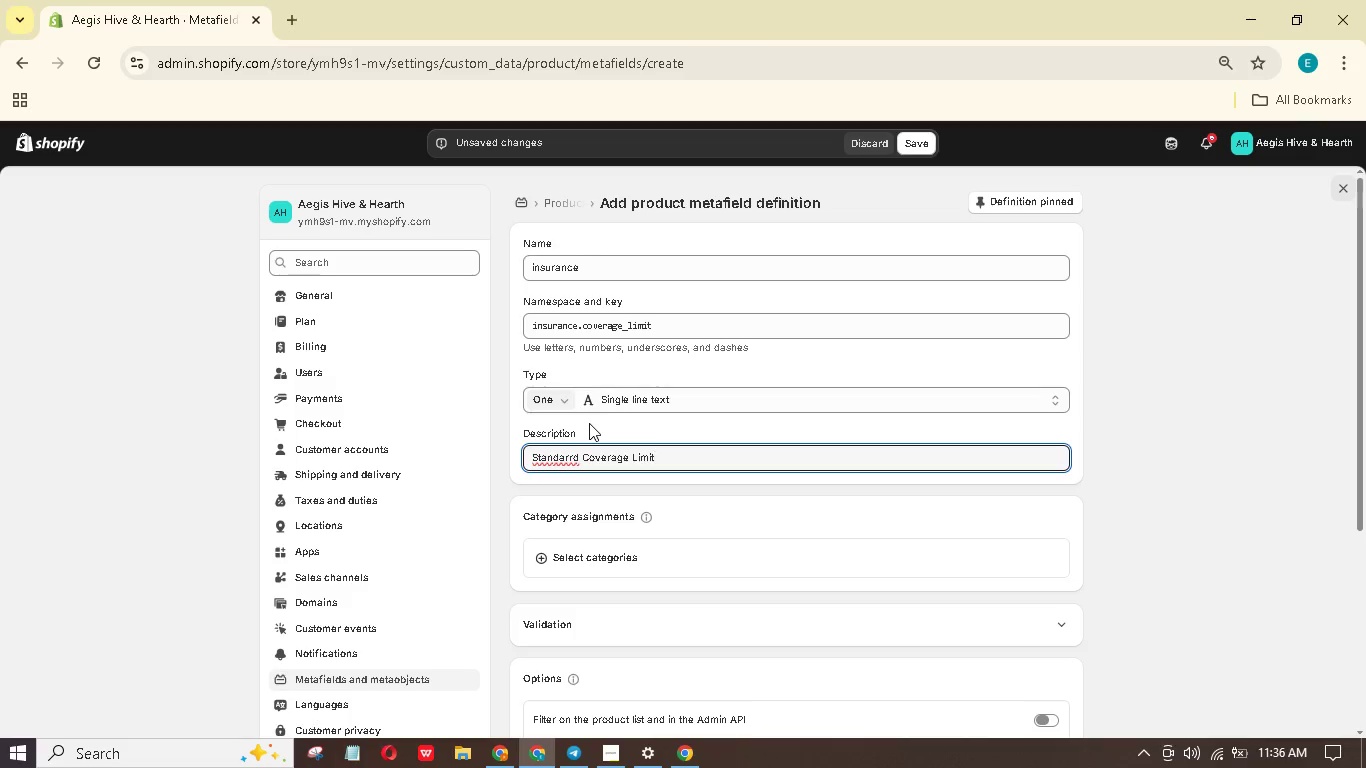 
left_click([571, 459])
 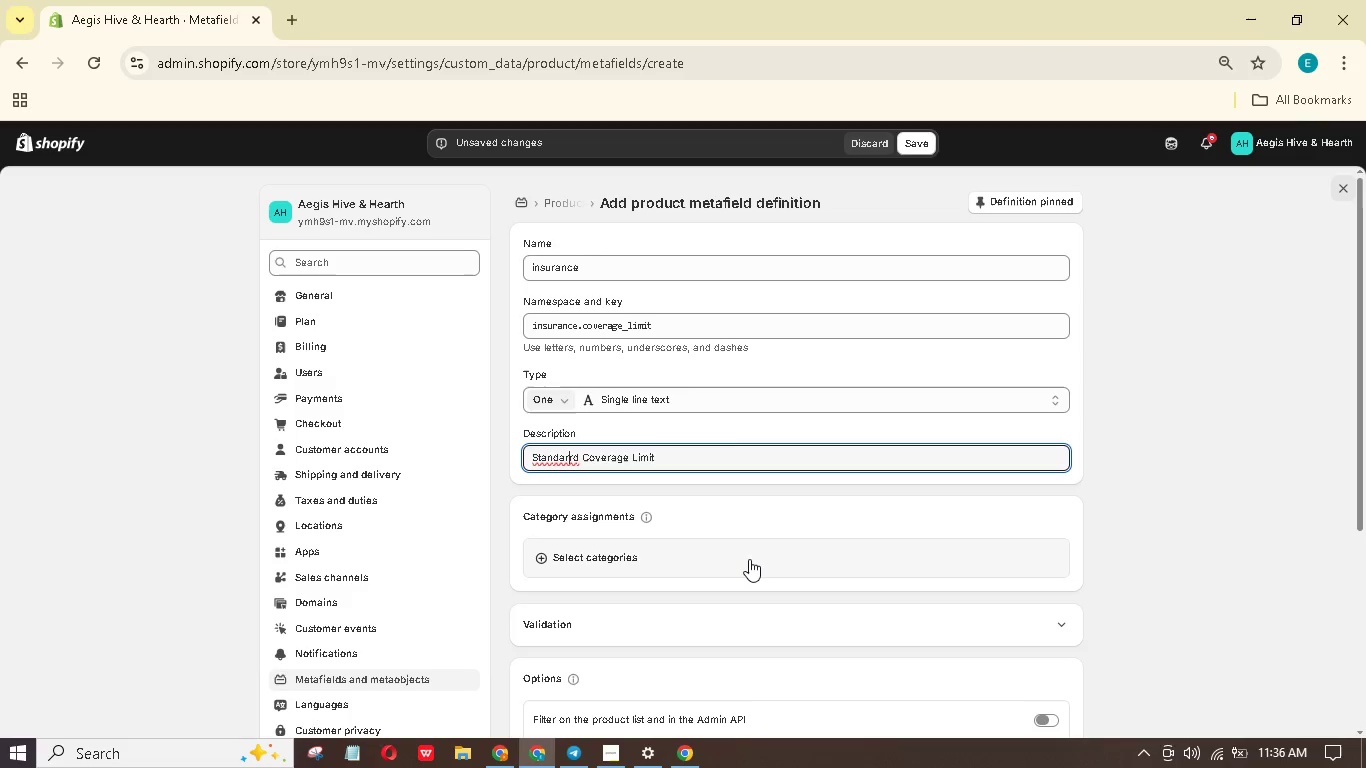 
key(Backspace)
 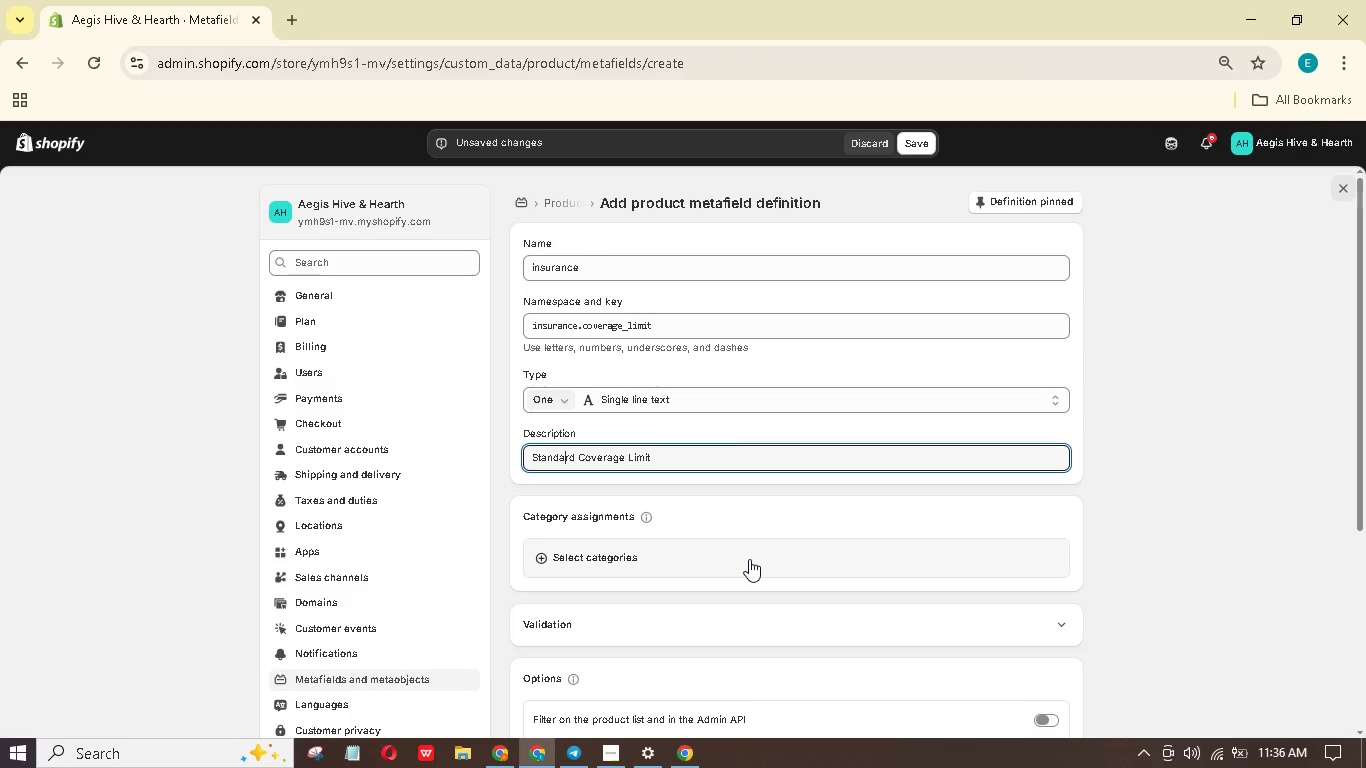 
wait(6.59)
 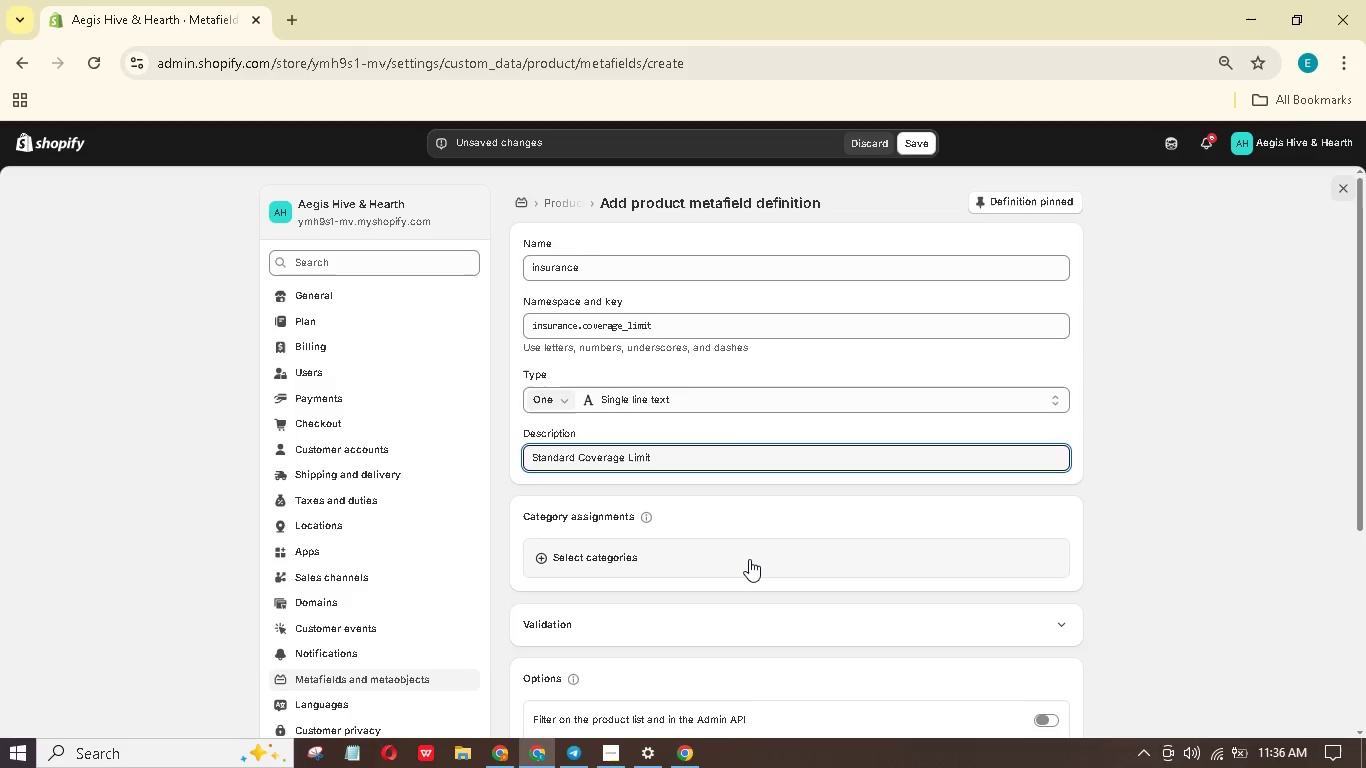 
scroll: coordinate [885, 532], scroll_direction: down, amount: 3.0
 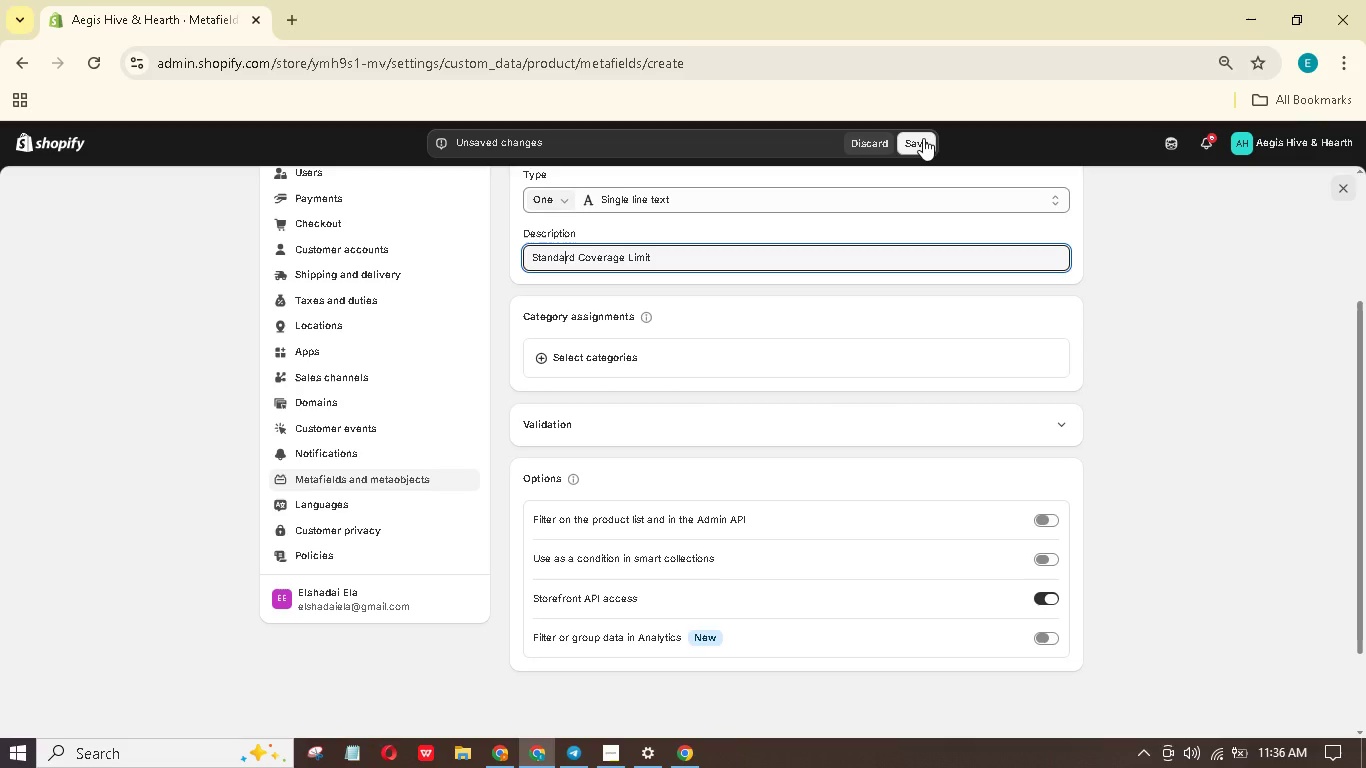 
scroll: coordinate [905, 164], scroll_direction: up, amount: 3.0
 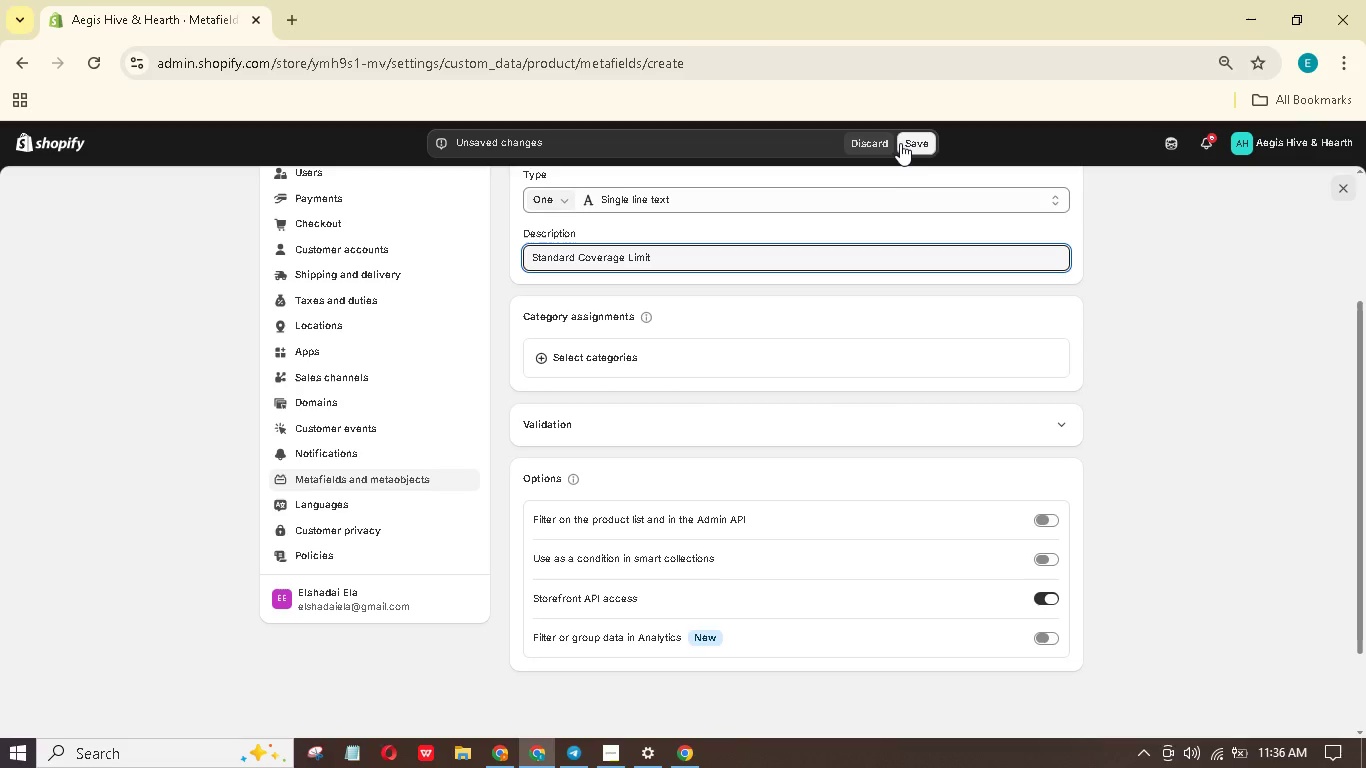 
left_click([898, 141])
 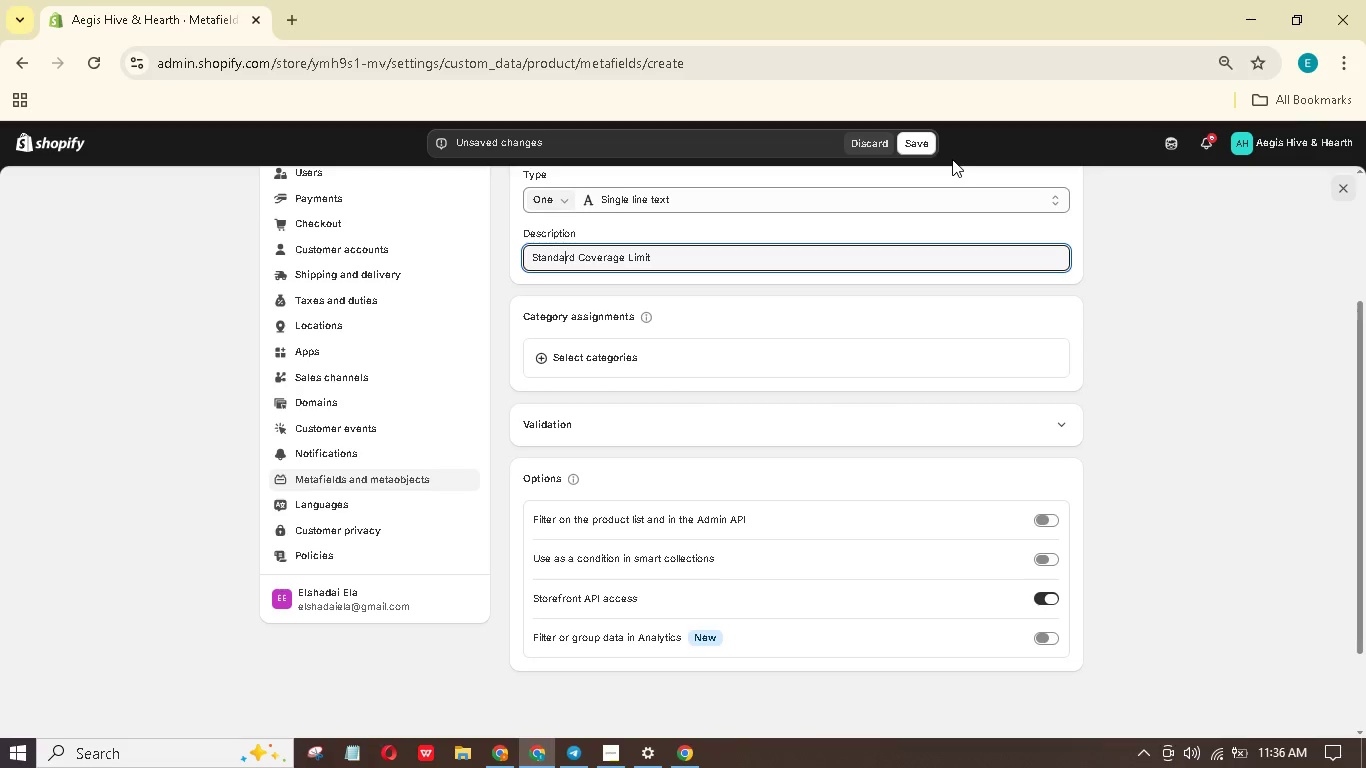 
mouse_move([969, 137])
 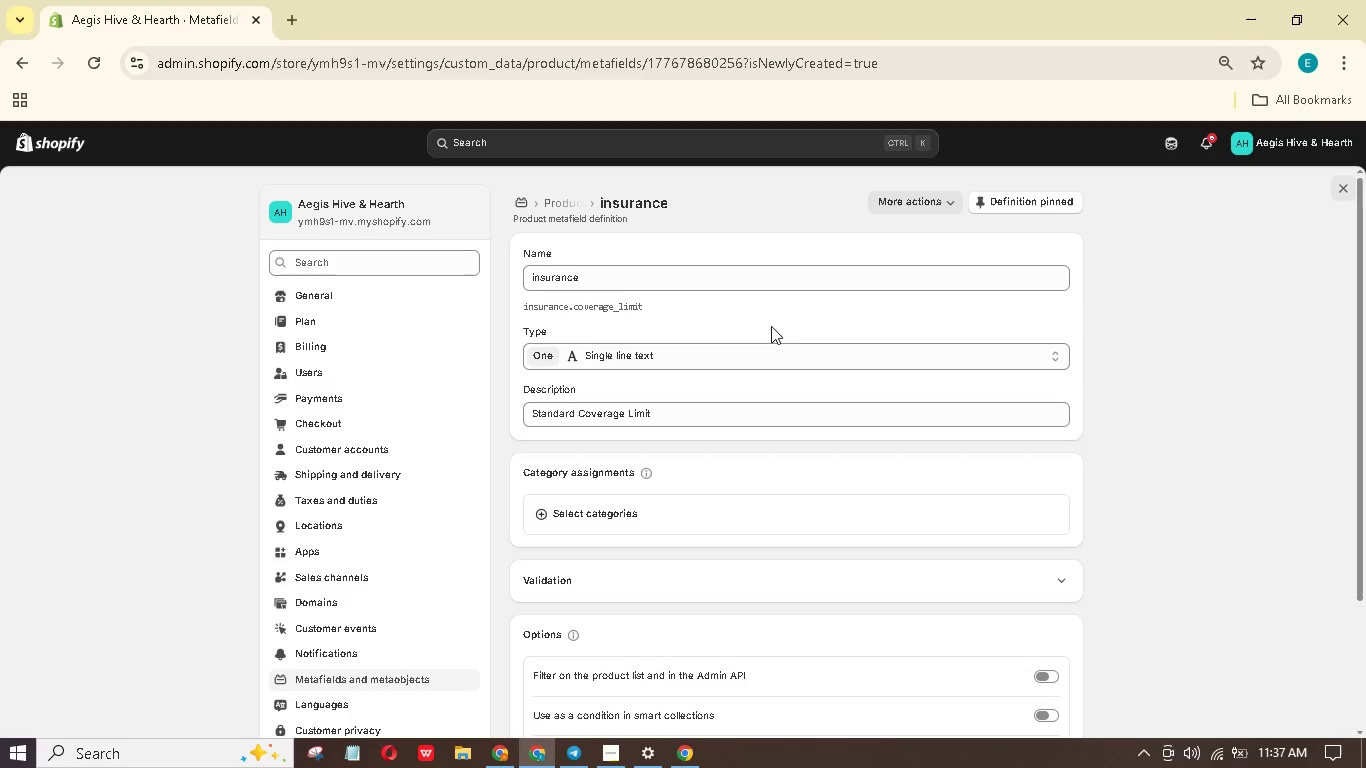 
wait(10.35)
 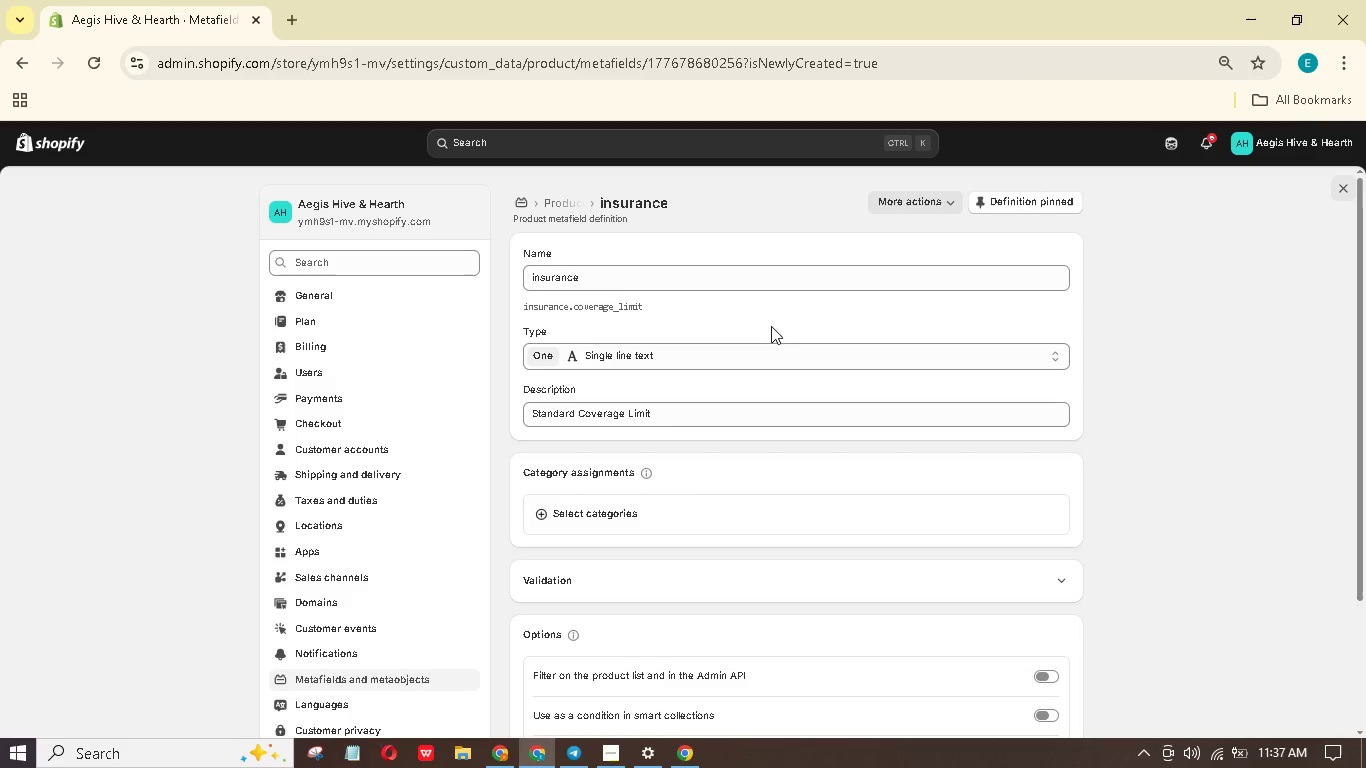 
left_click([1340, 186])
 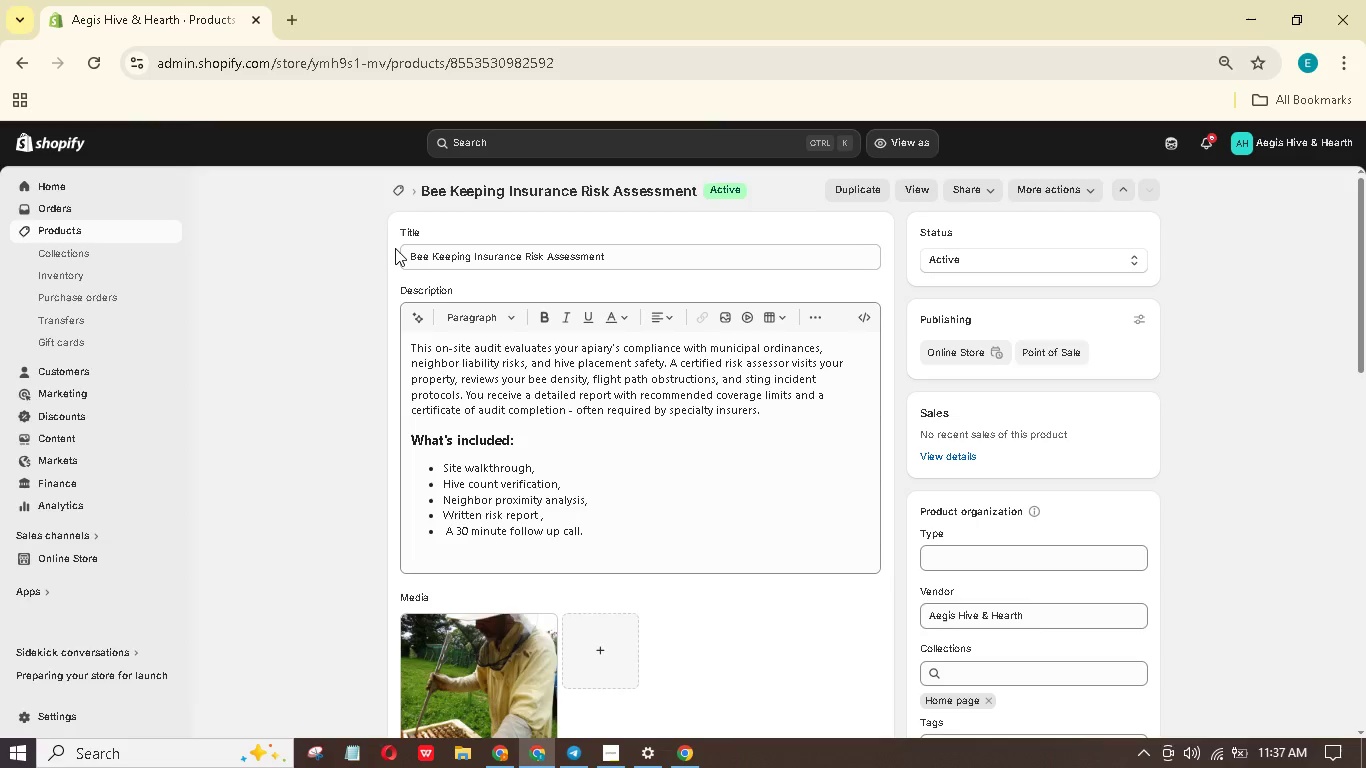 
wait(15.2)
 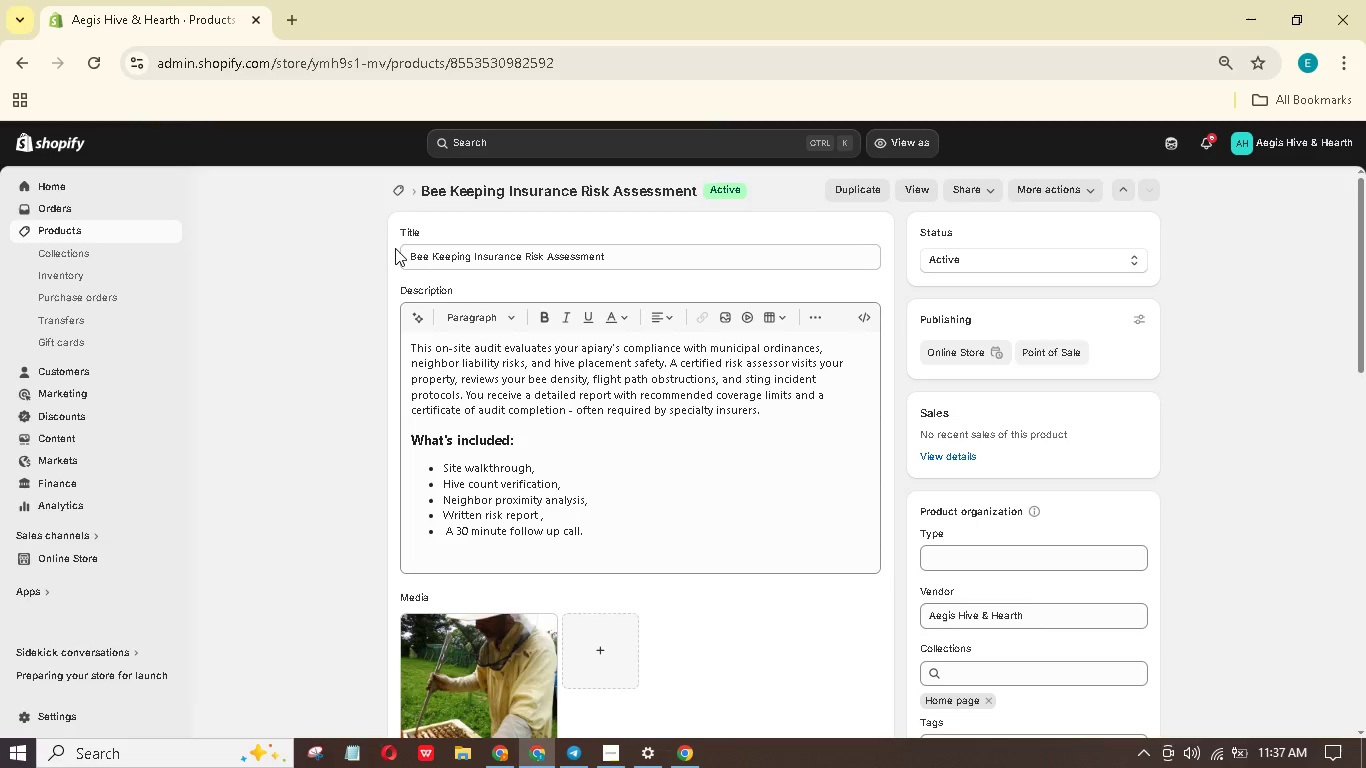 
left_click([470, 549])
 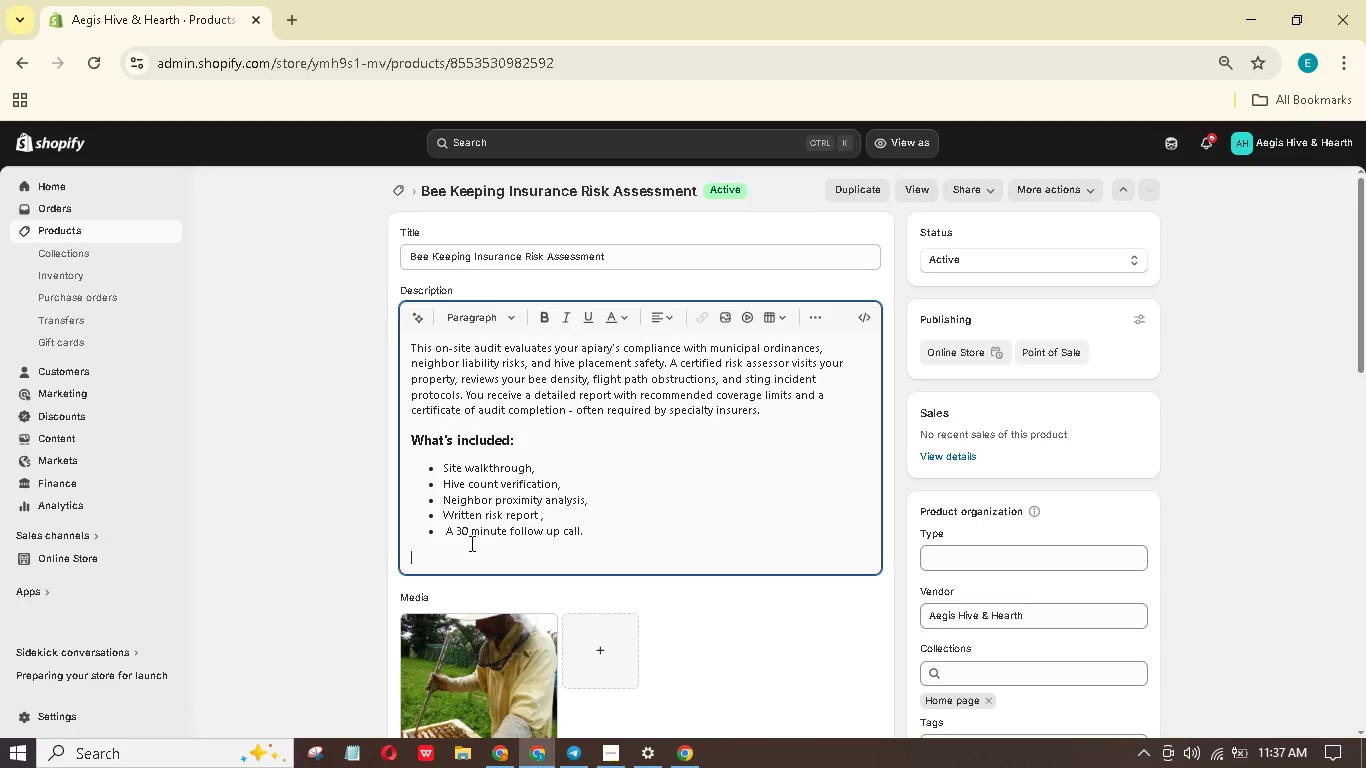 
key(Backspace)
 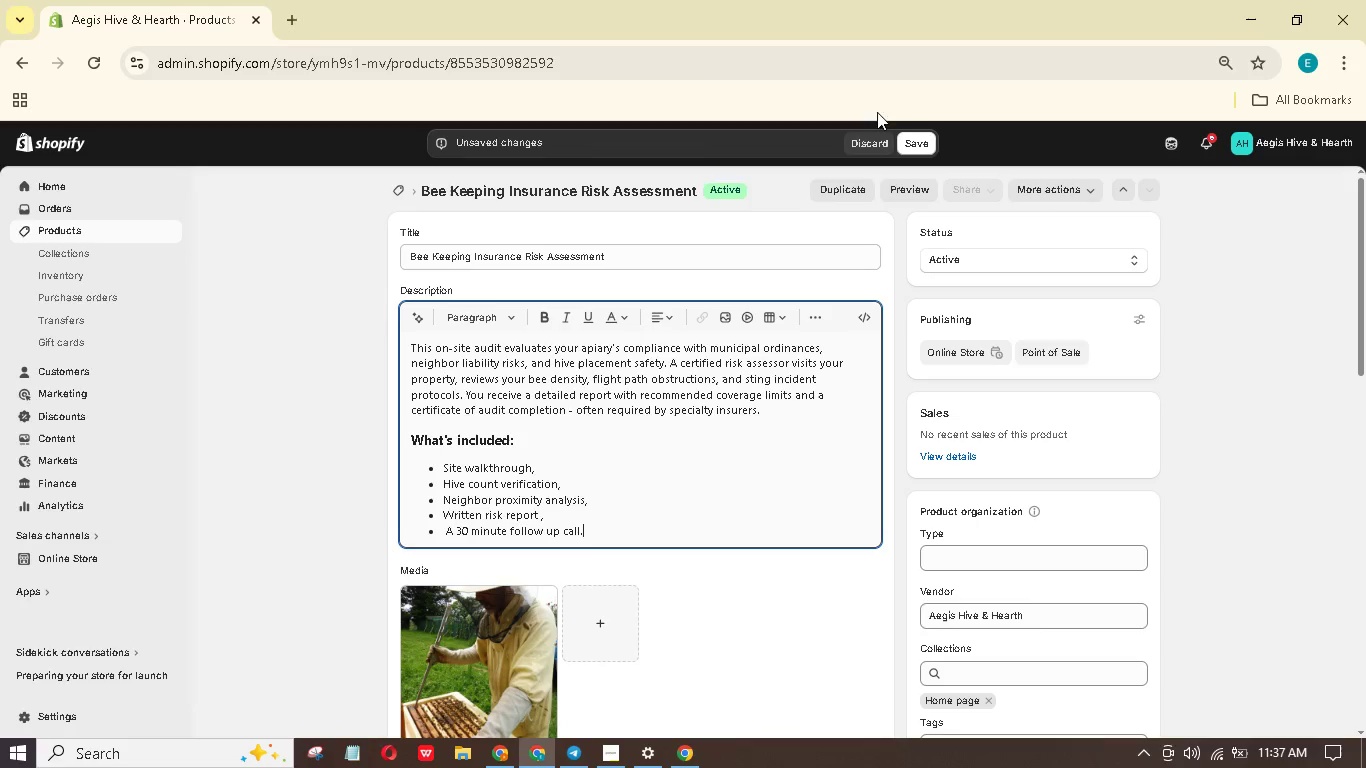 
left_click([917, 142])
 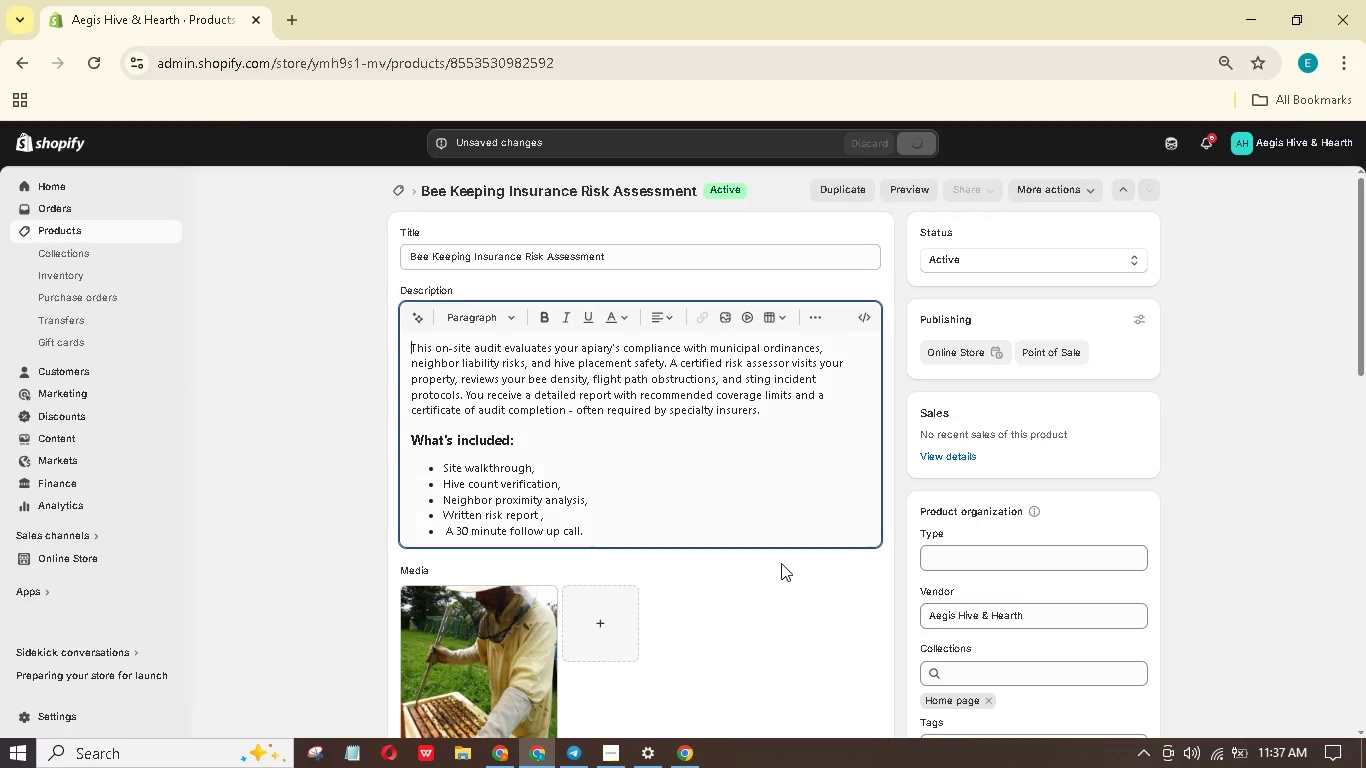 
wait(11.98)
 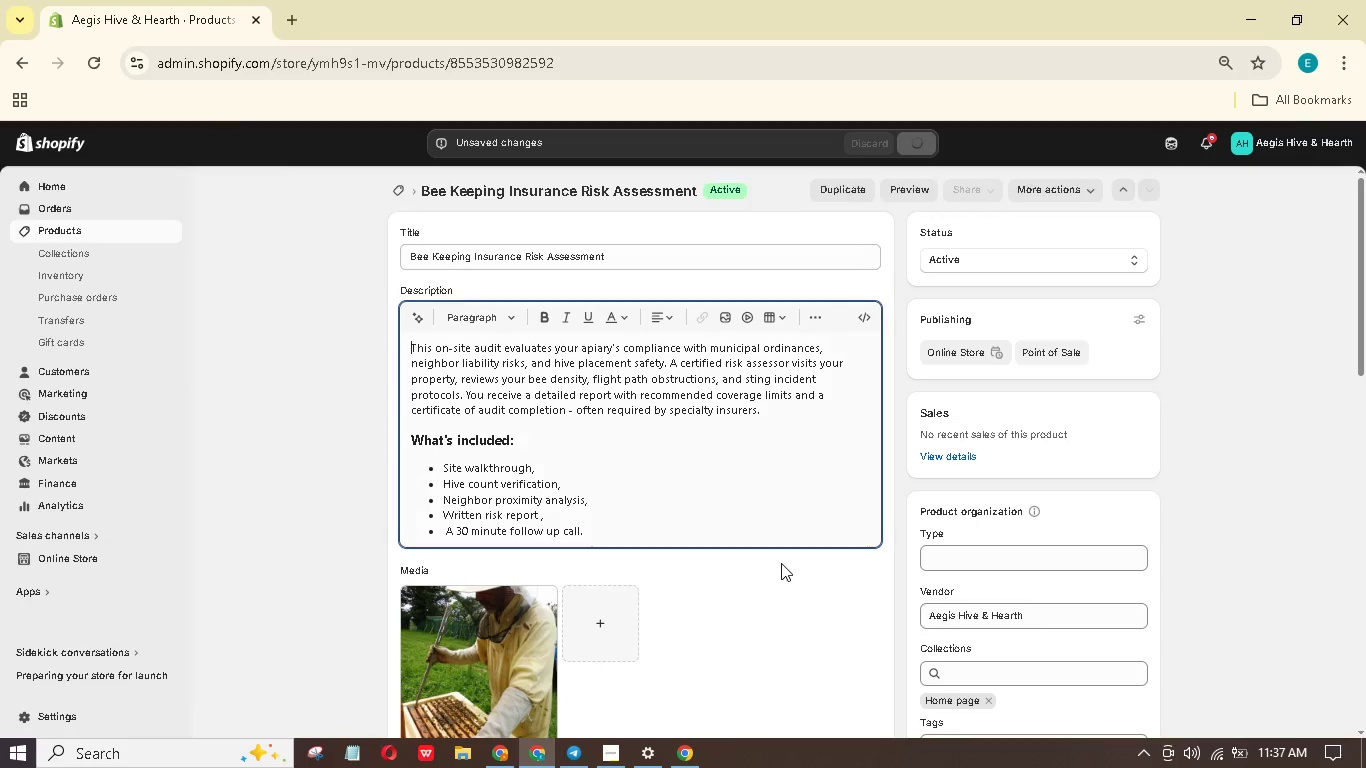 
scroll: coordinate [685, 516], scroll_direction: down, amount: 19.0
 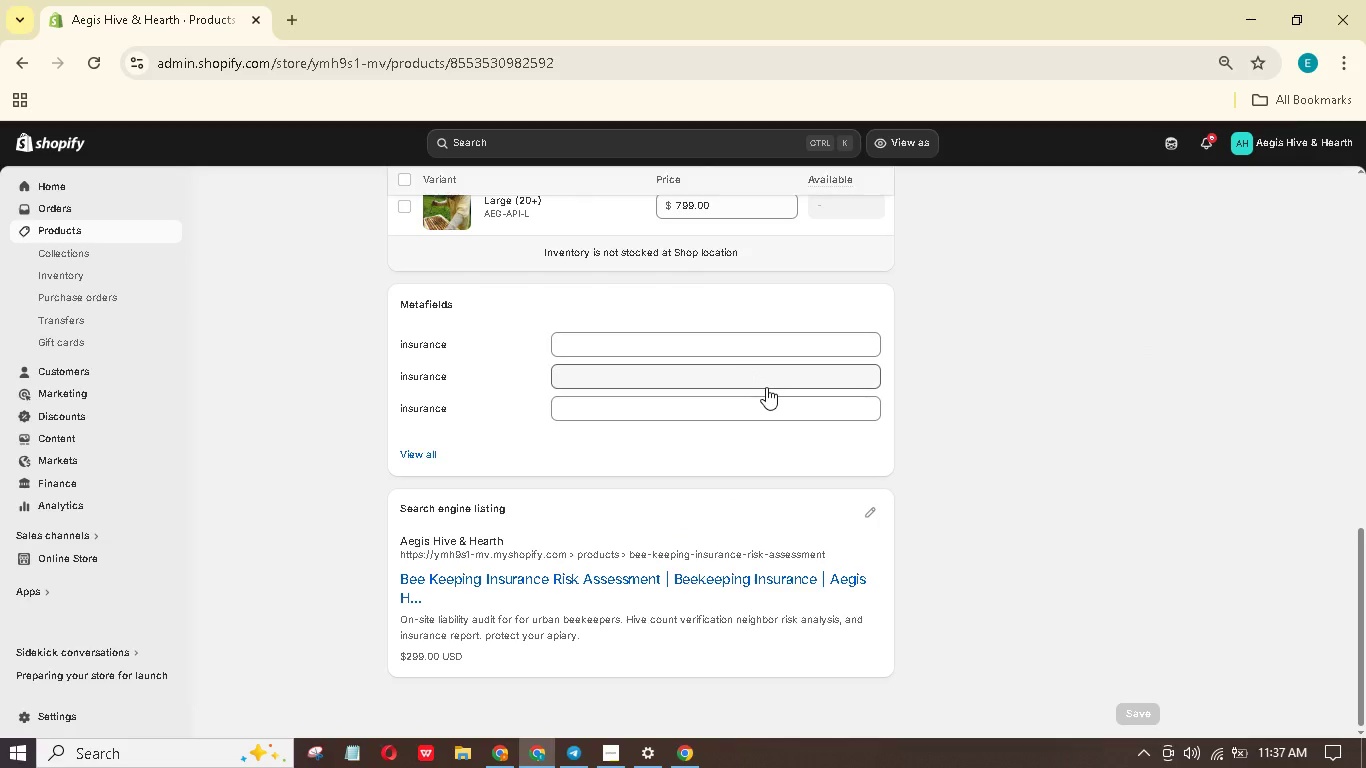 
wait(7.04)
 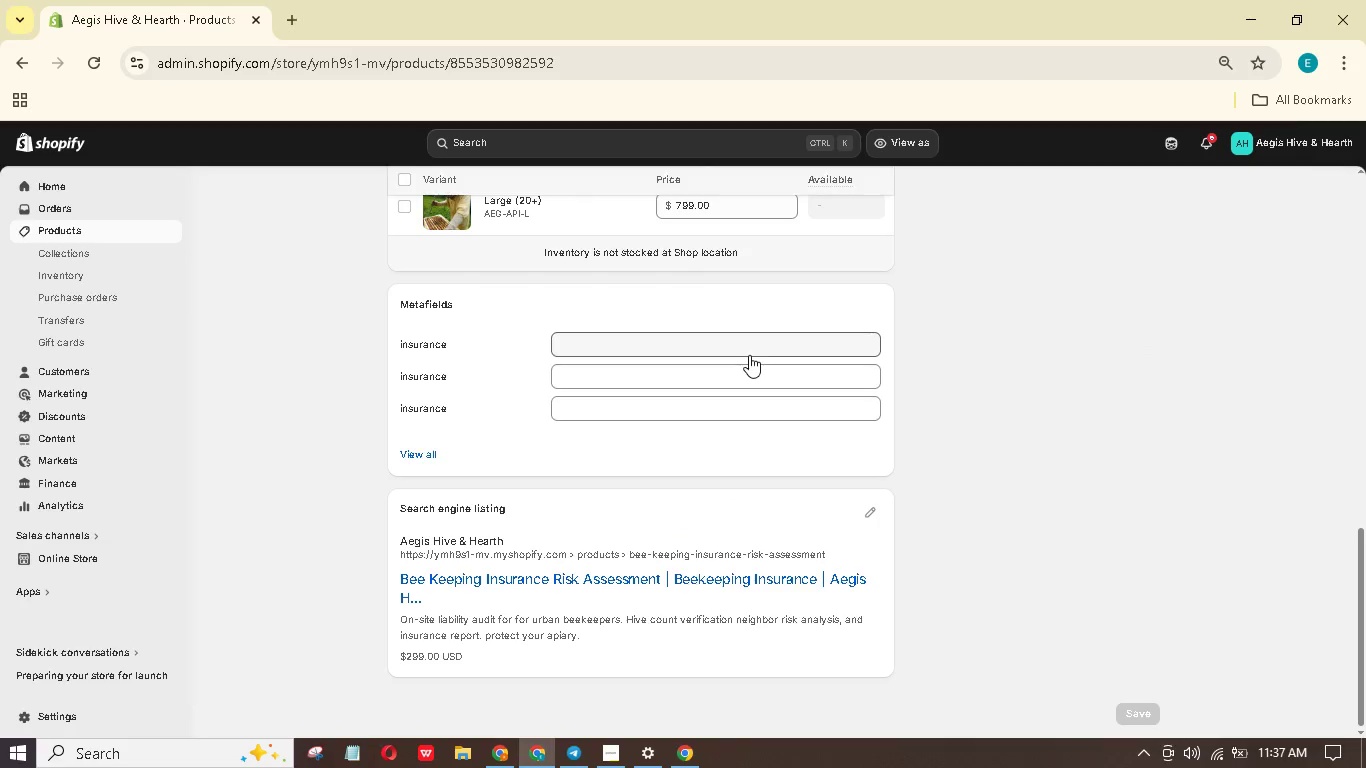 
left_click([93, 235])
 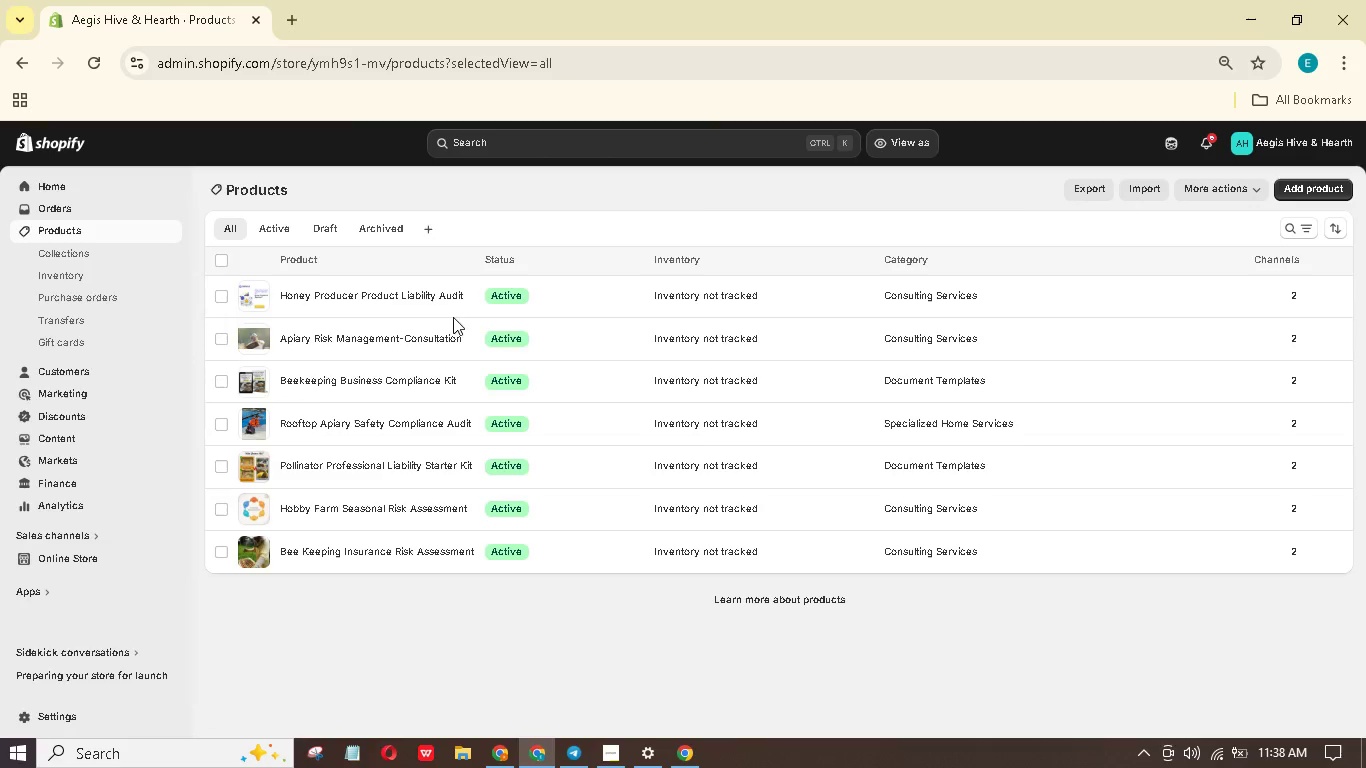 
left_click([369, 283])
 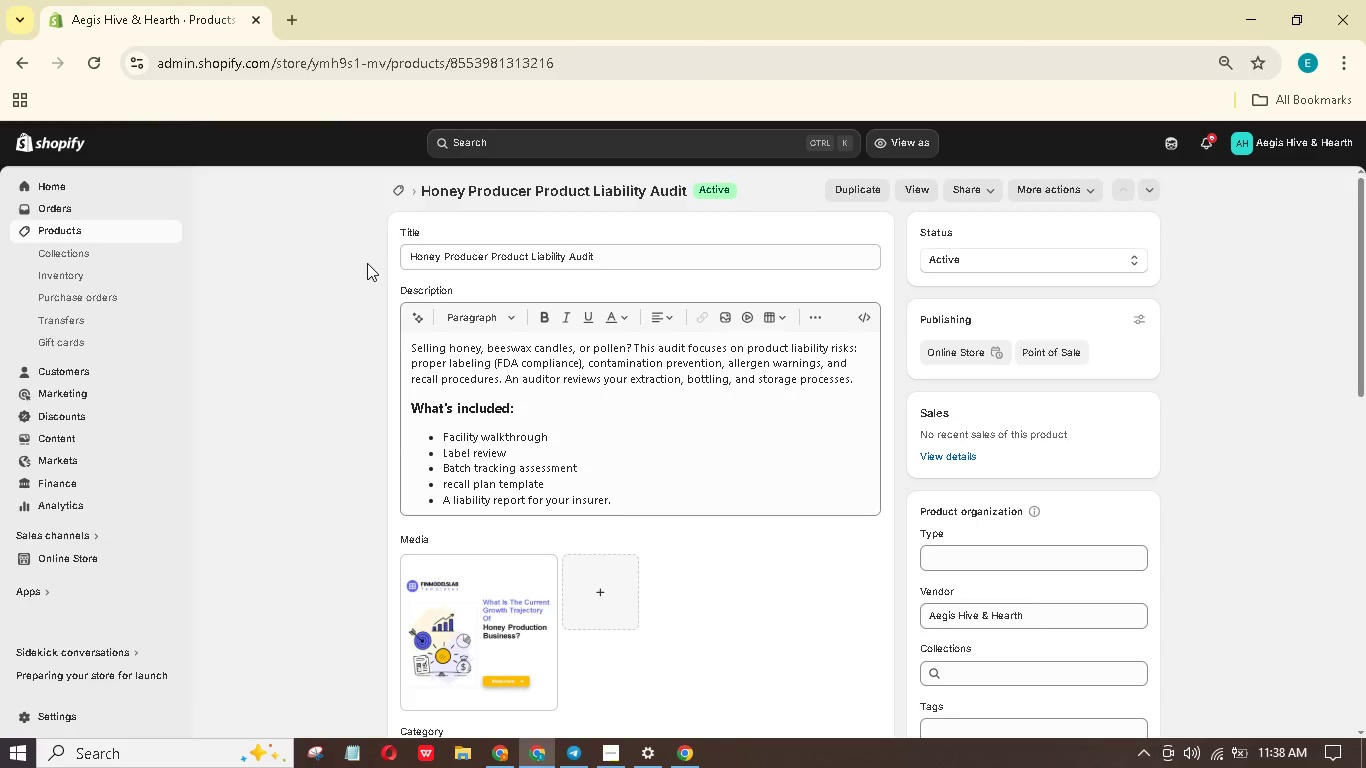 
wait(11.89)
 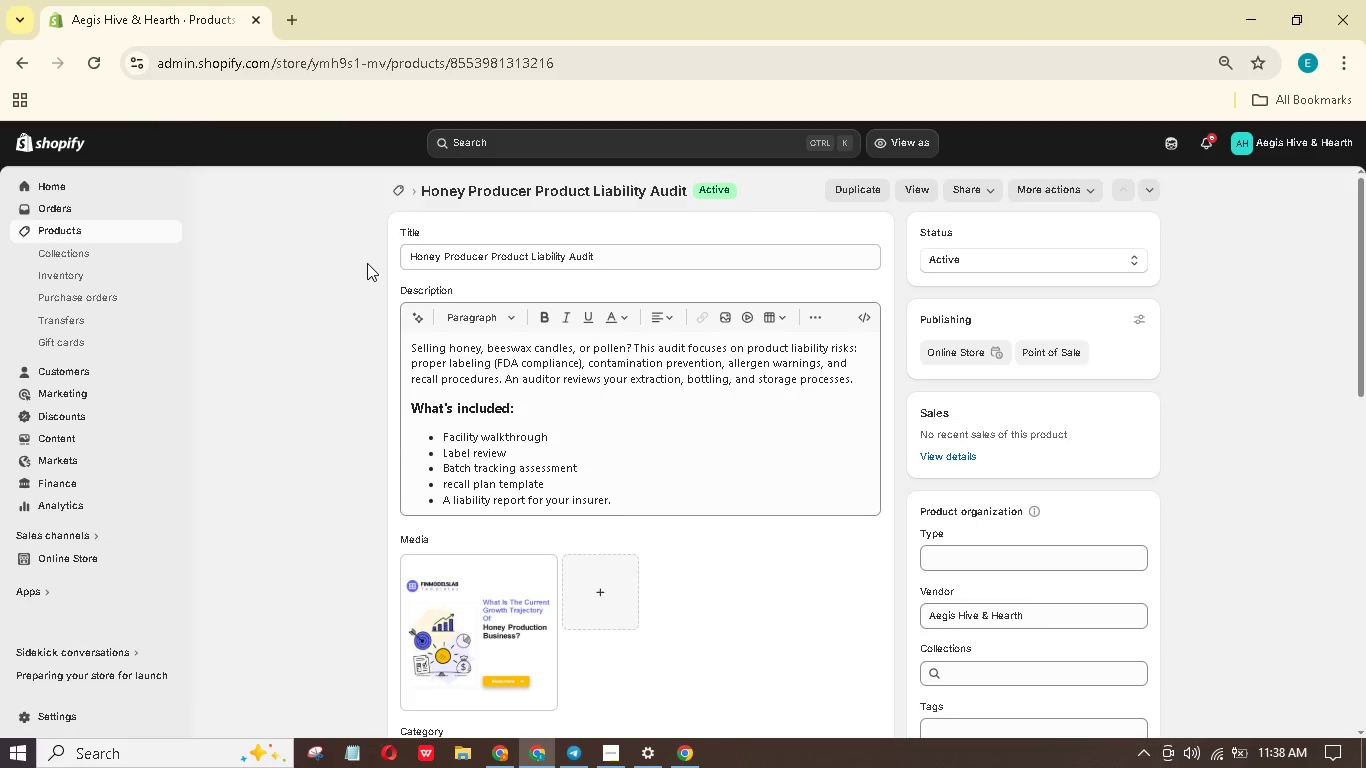 
scroll: coordinate [644, 357], scroll_direction: down, amount: 11.0
 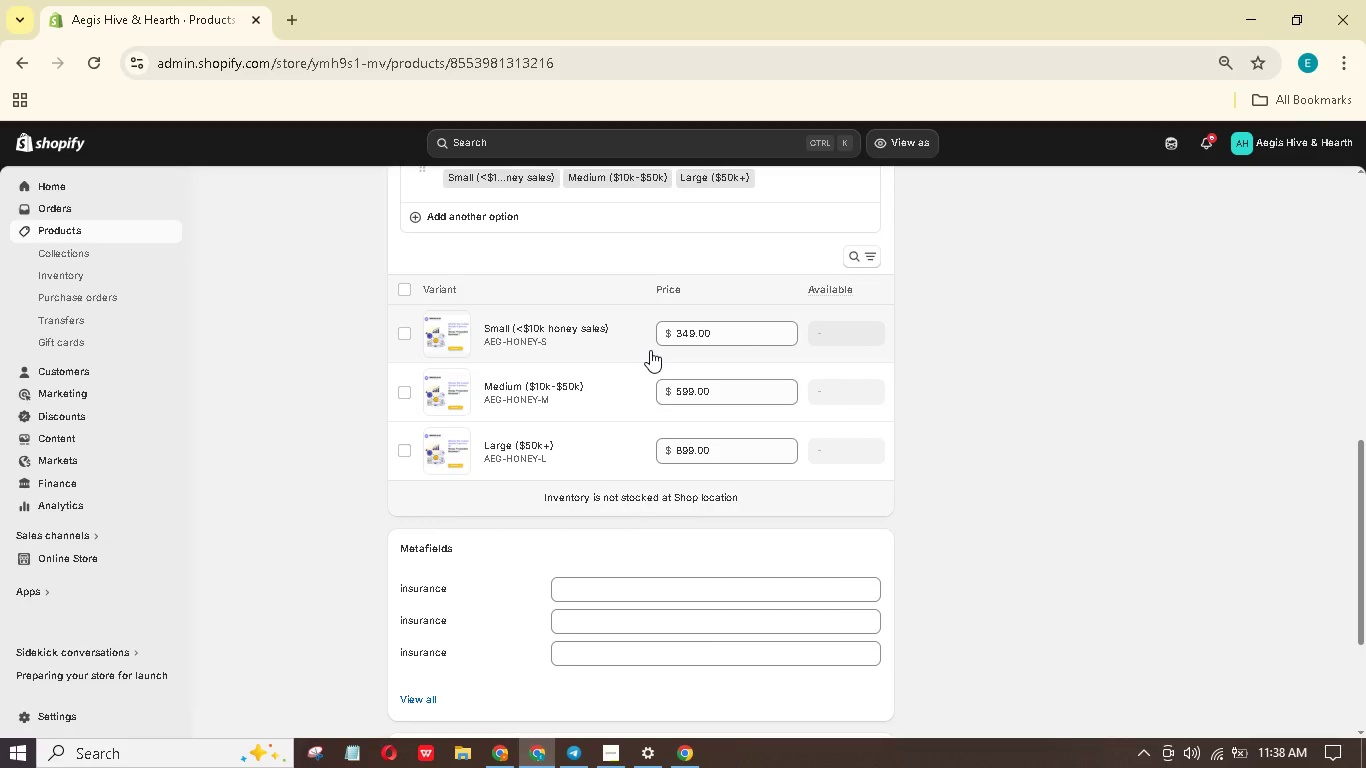 
wait(5.89)
 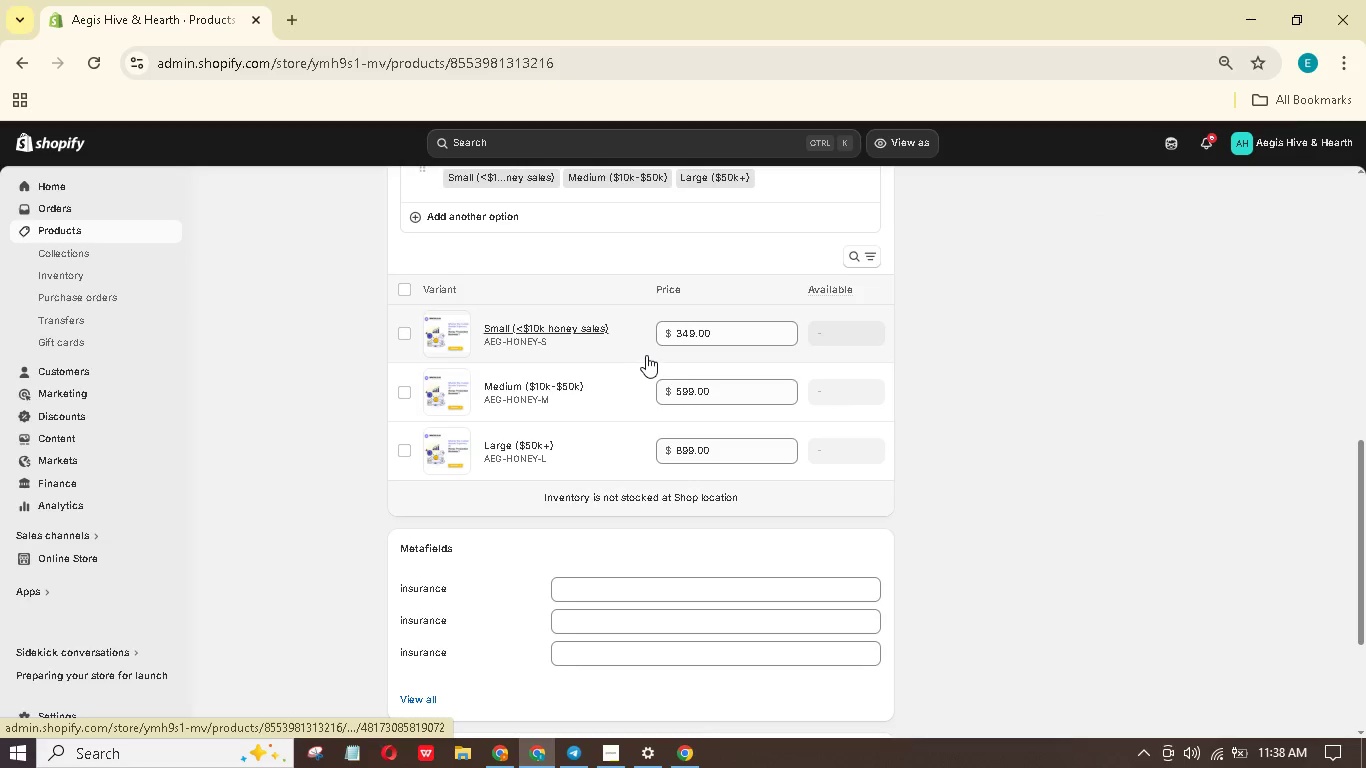 
scroll: coordinate [652, 345], scroll_direction: up, amount: 13.0
 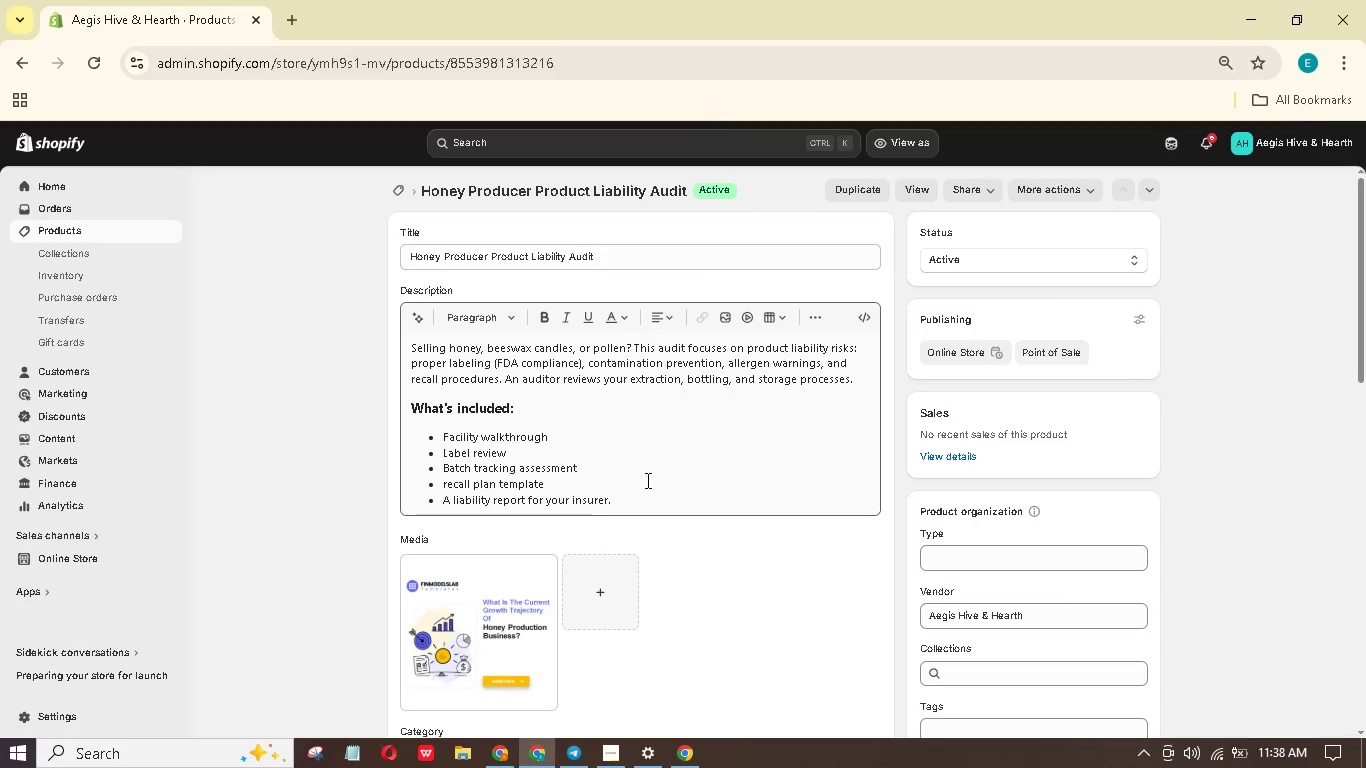 
scroll: coordinate [598, 573], scroll_direction: down, amount: 10.0
 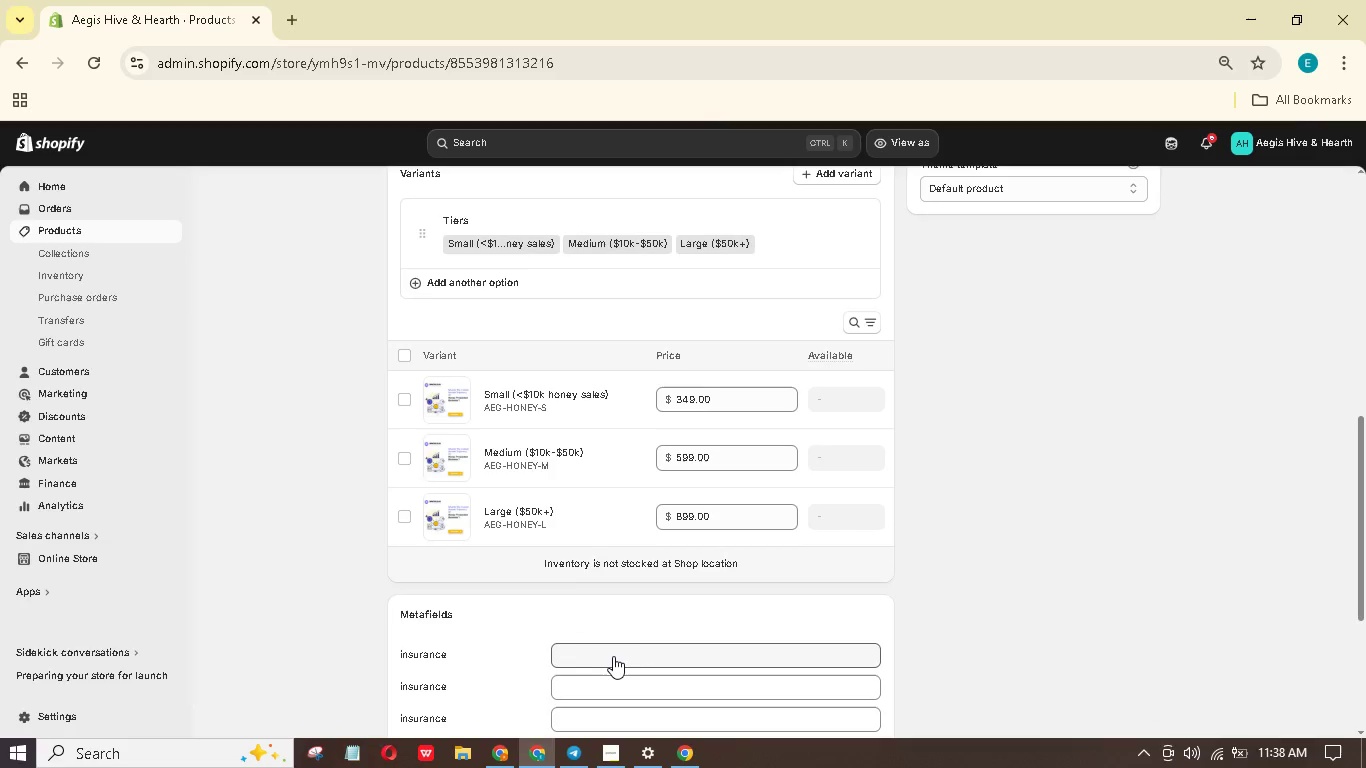 
left_click([610, 656])
 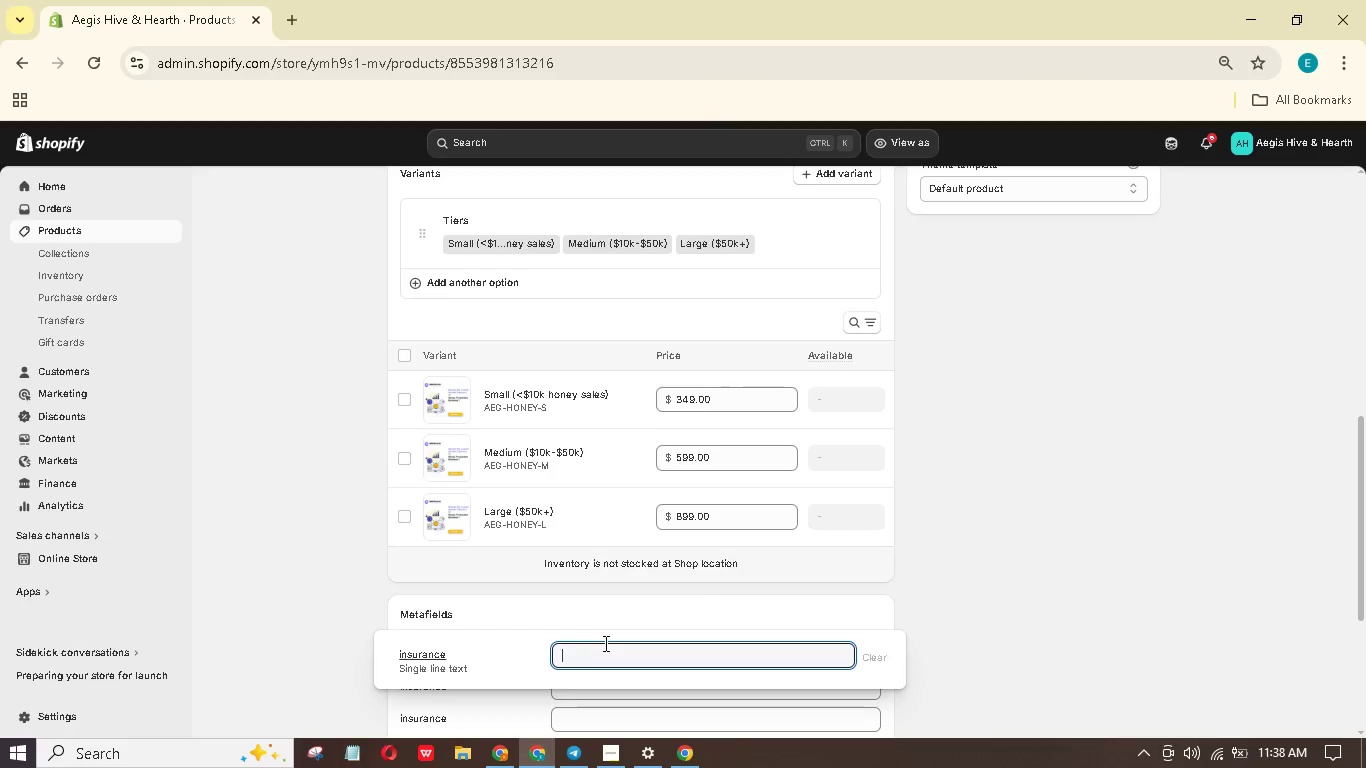 
key(Shift+ShiftLeft)
 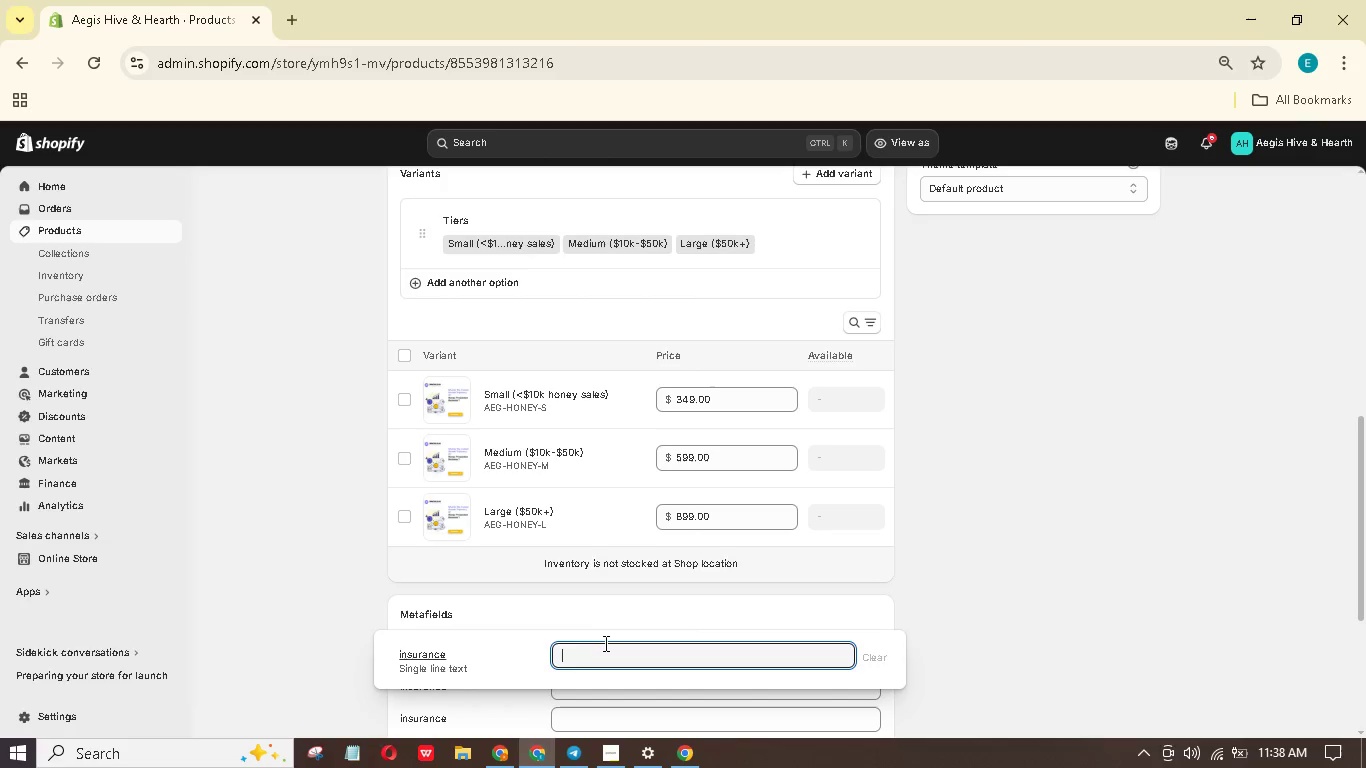 
key(Shift+A)
 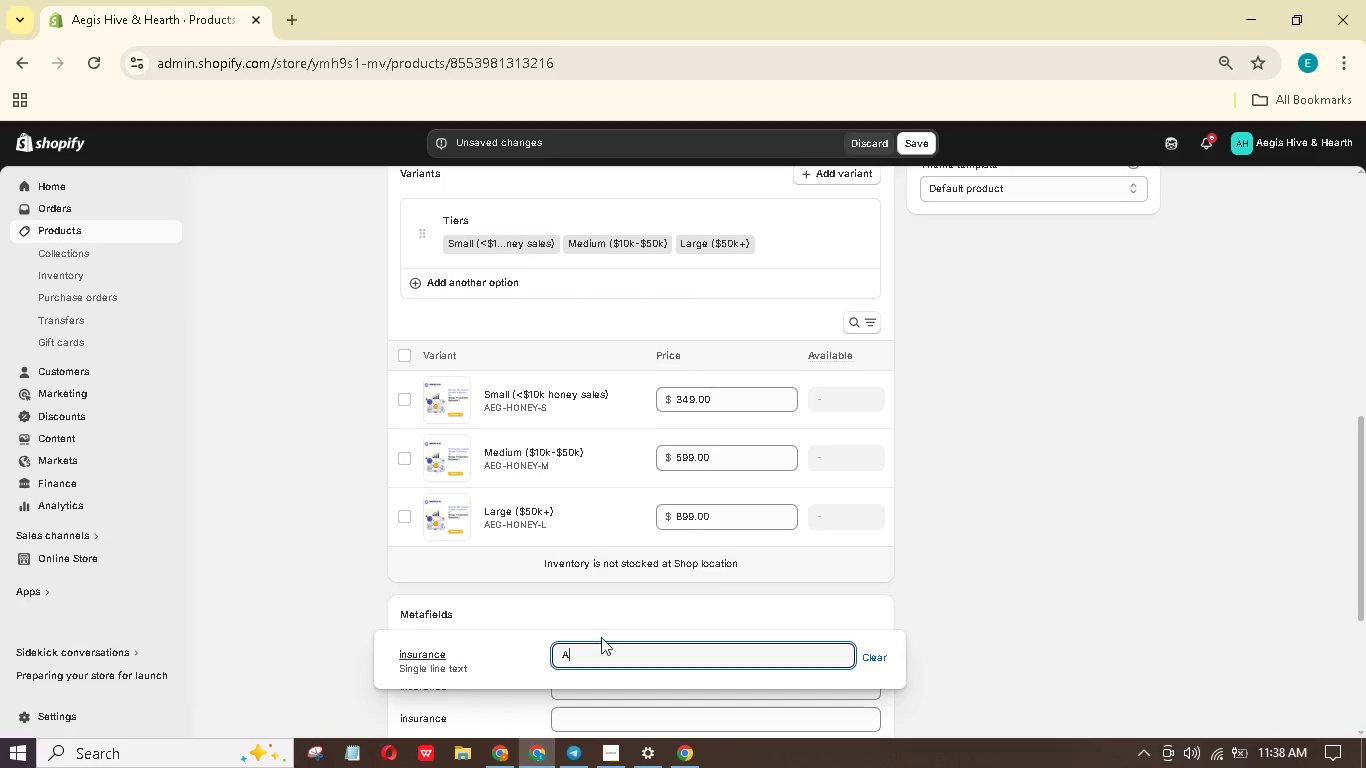 
left_click([1090, 494])
 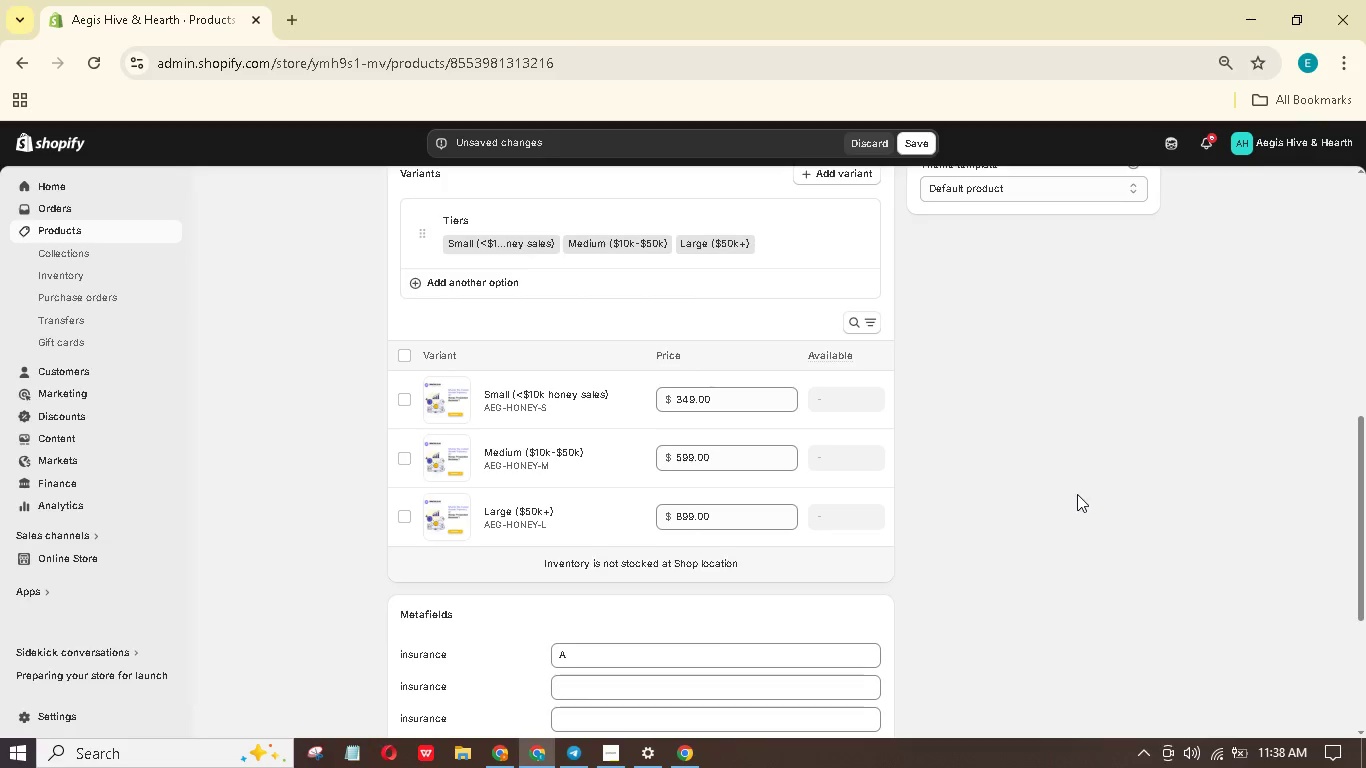 
scroll: coordinate [1070, 500], scroll_direction: down, amount: 1.0
 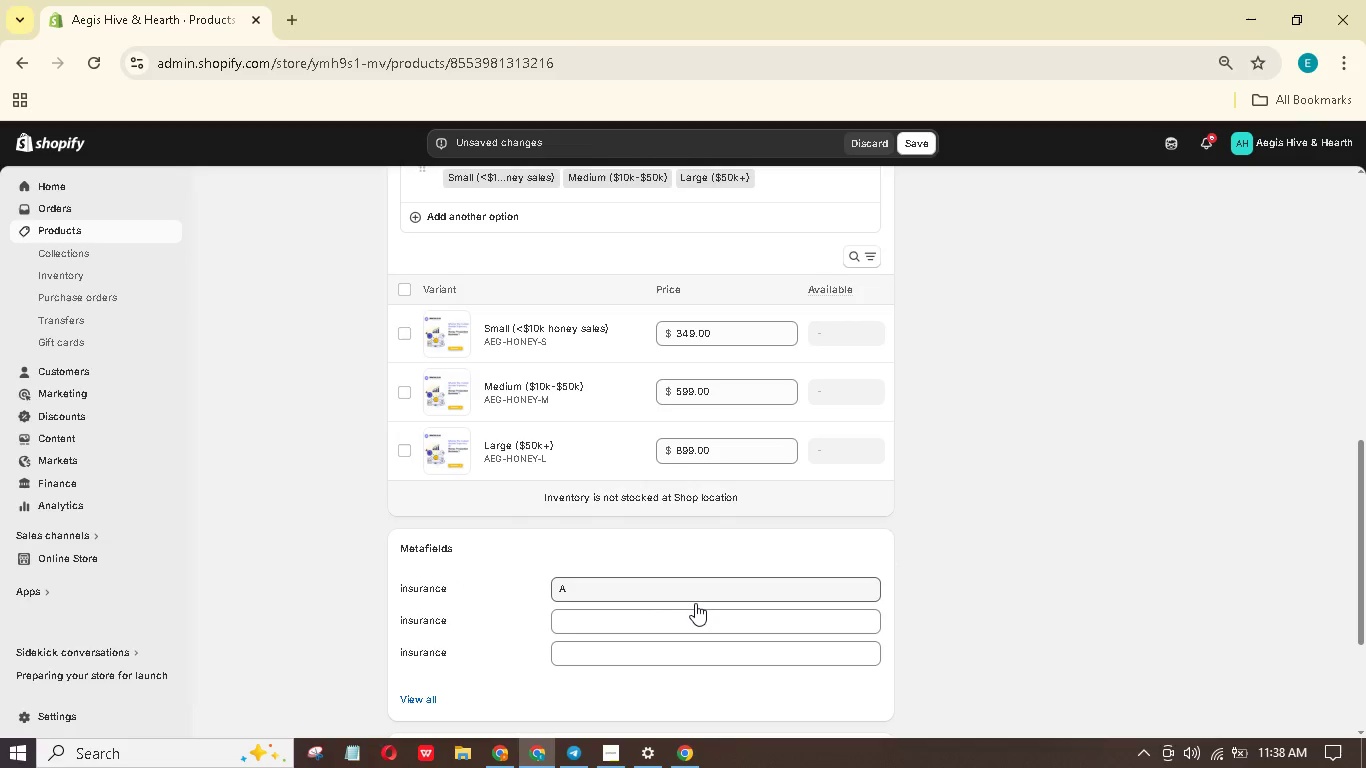 
left_click([637, 616])
 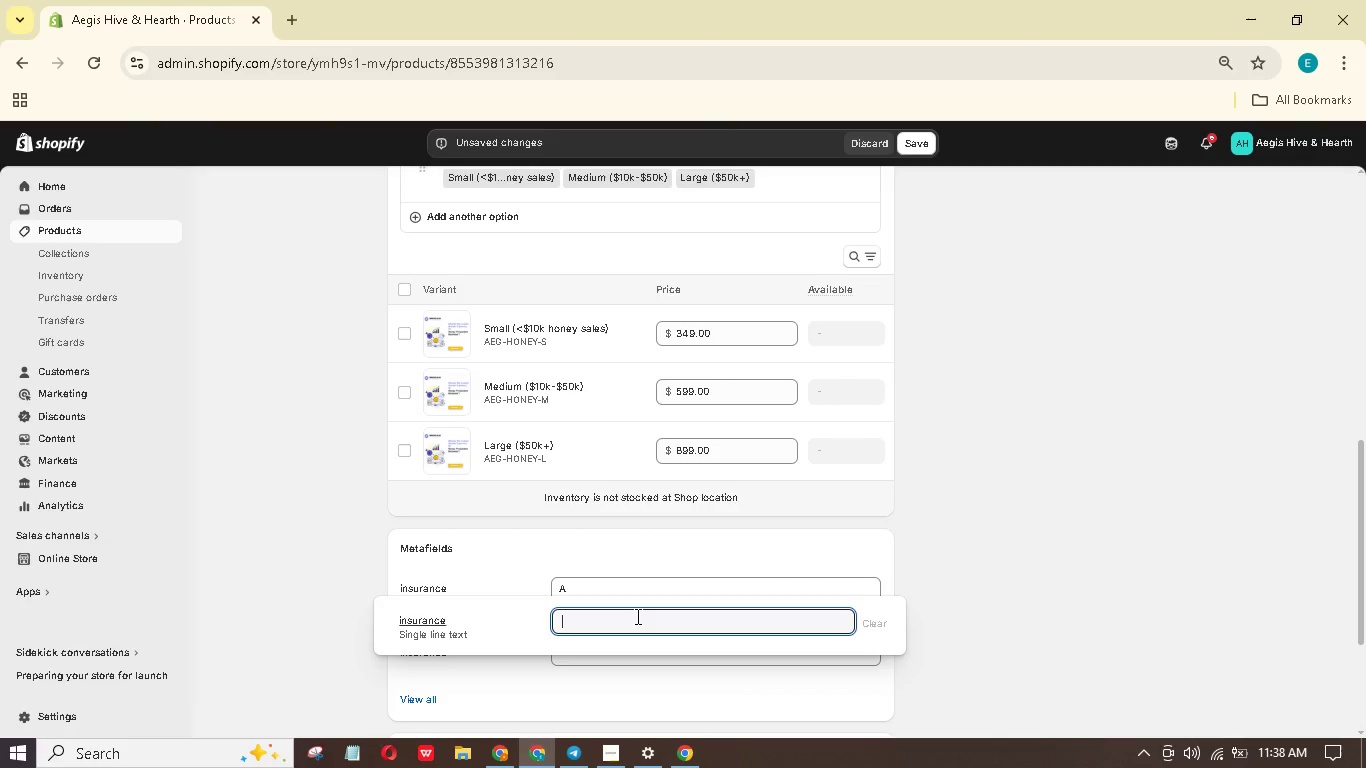 
type(10-14 business days)
 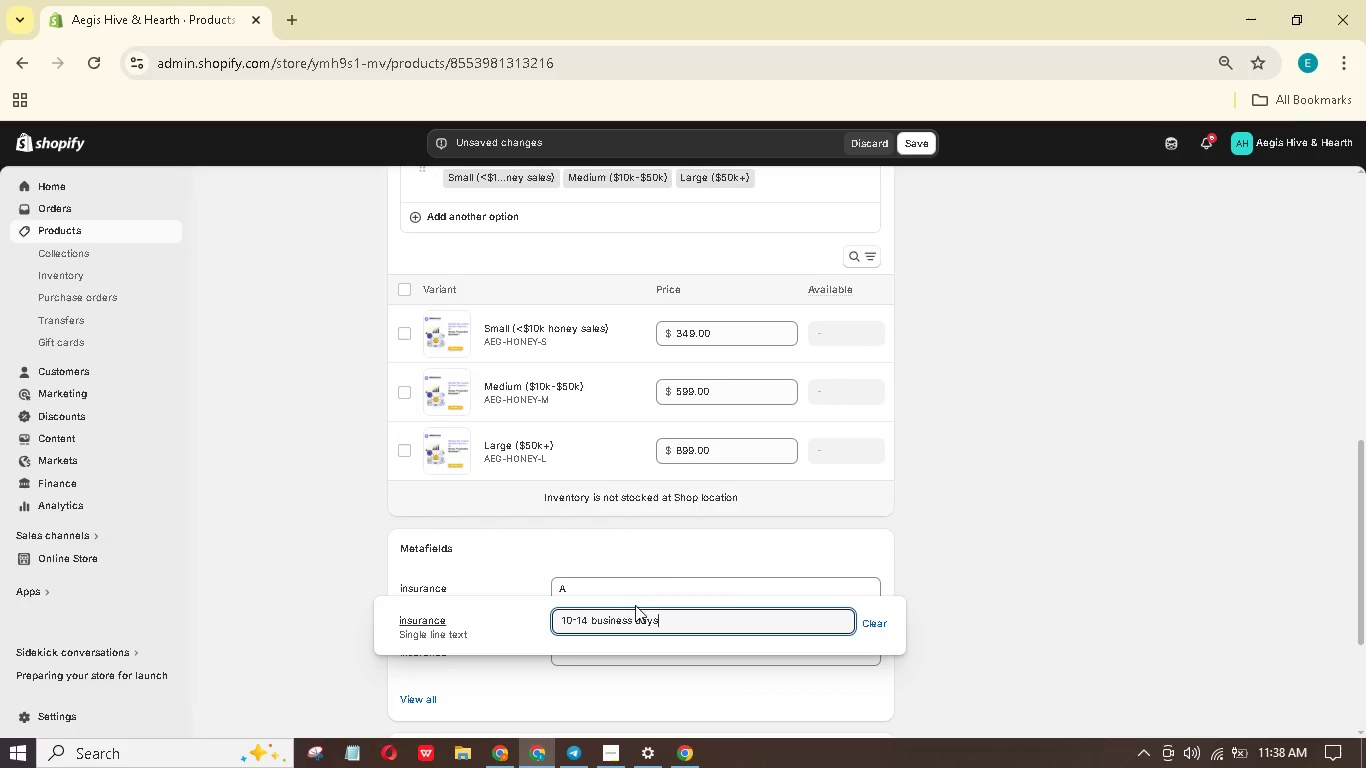 
left_click([1034, 425])
 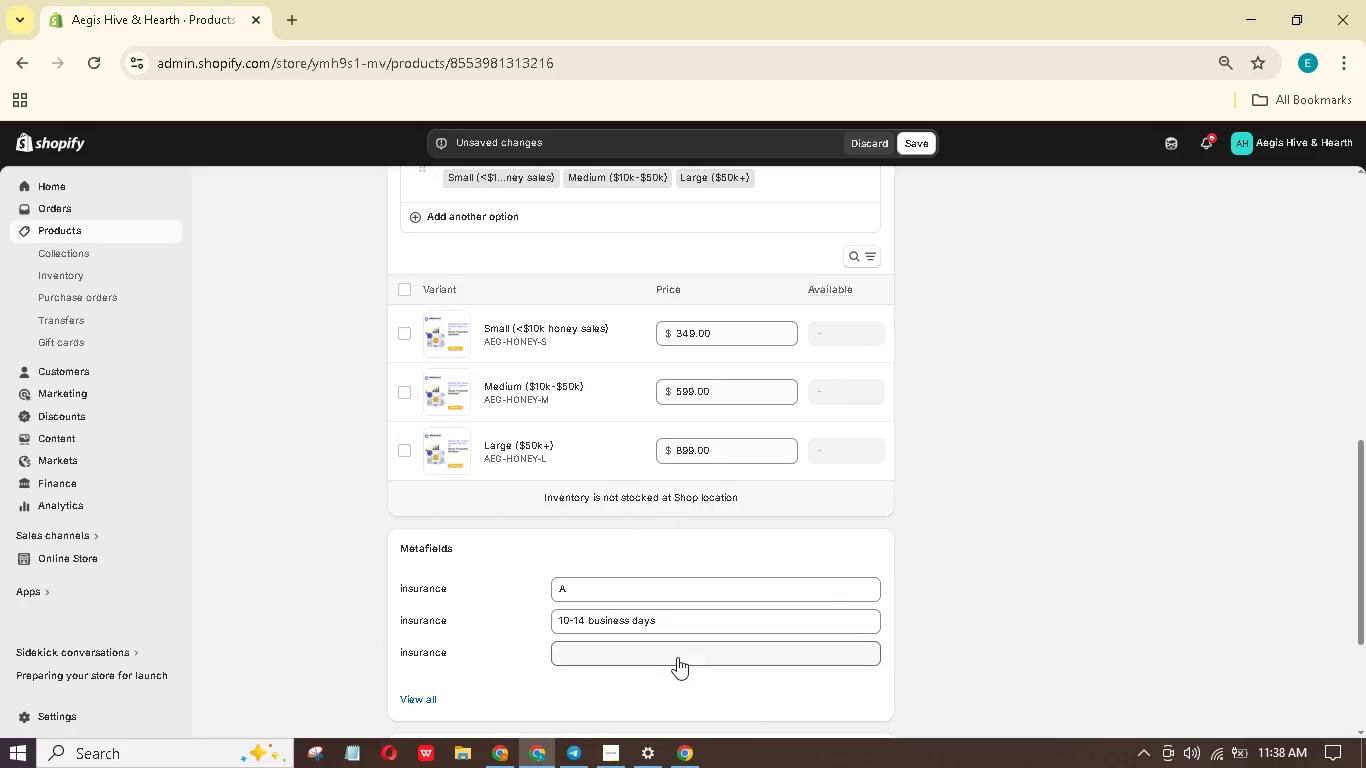 
left_click([679, 656])
 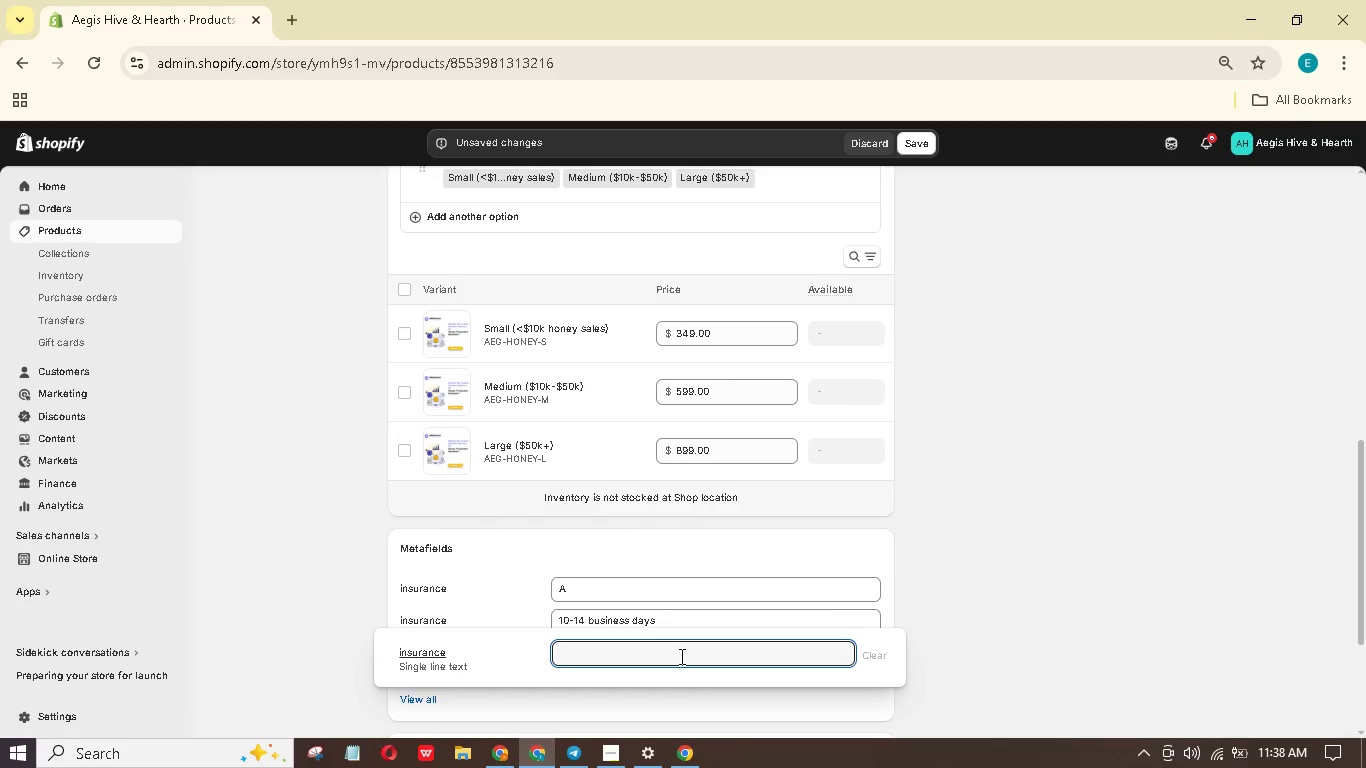 
type($1m)
key(Backspace)
type(M per )
 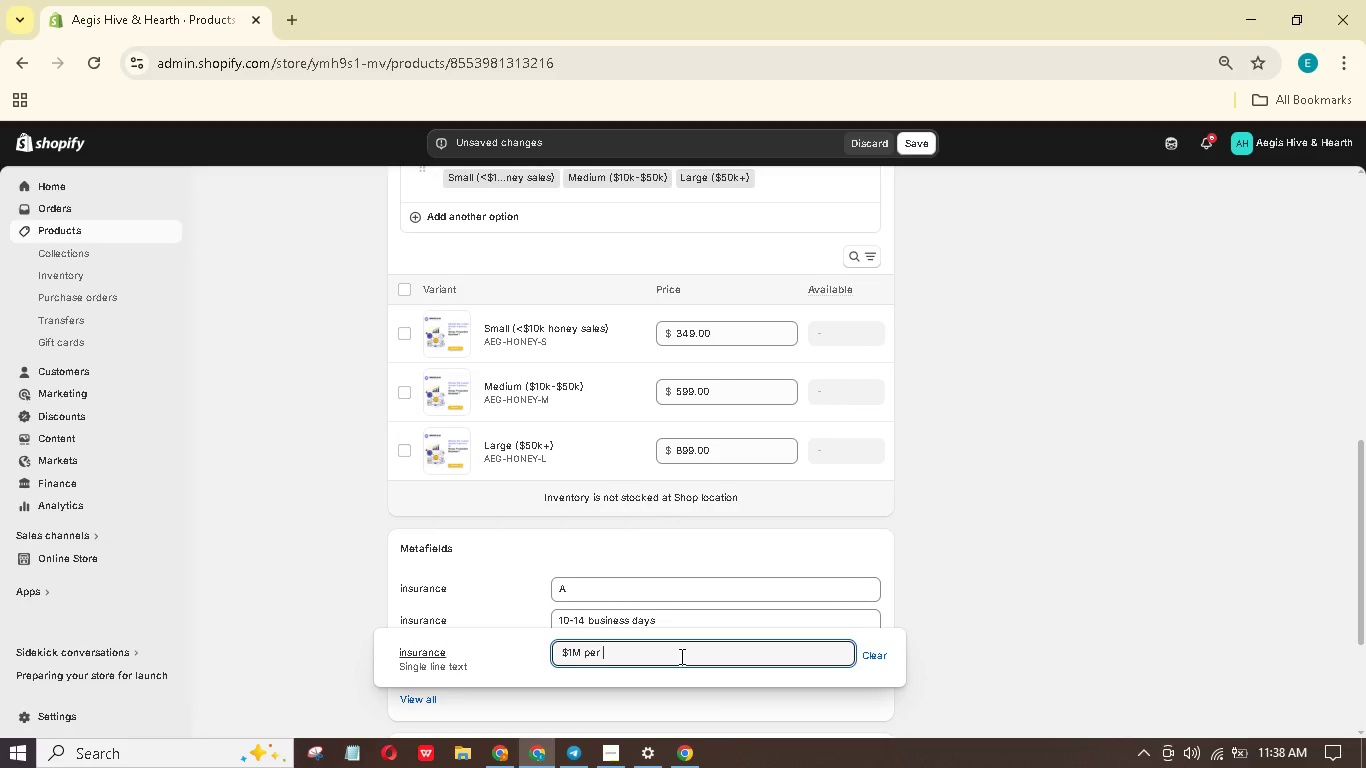 
wait(5.58)
 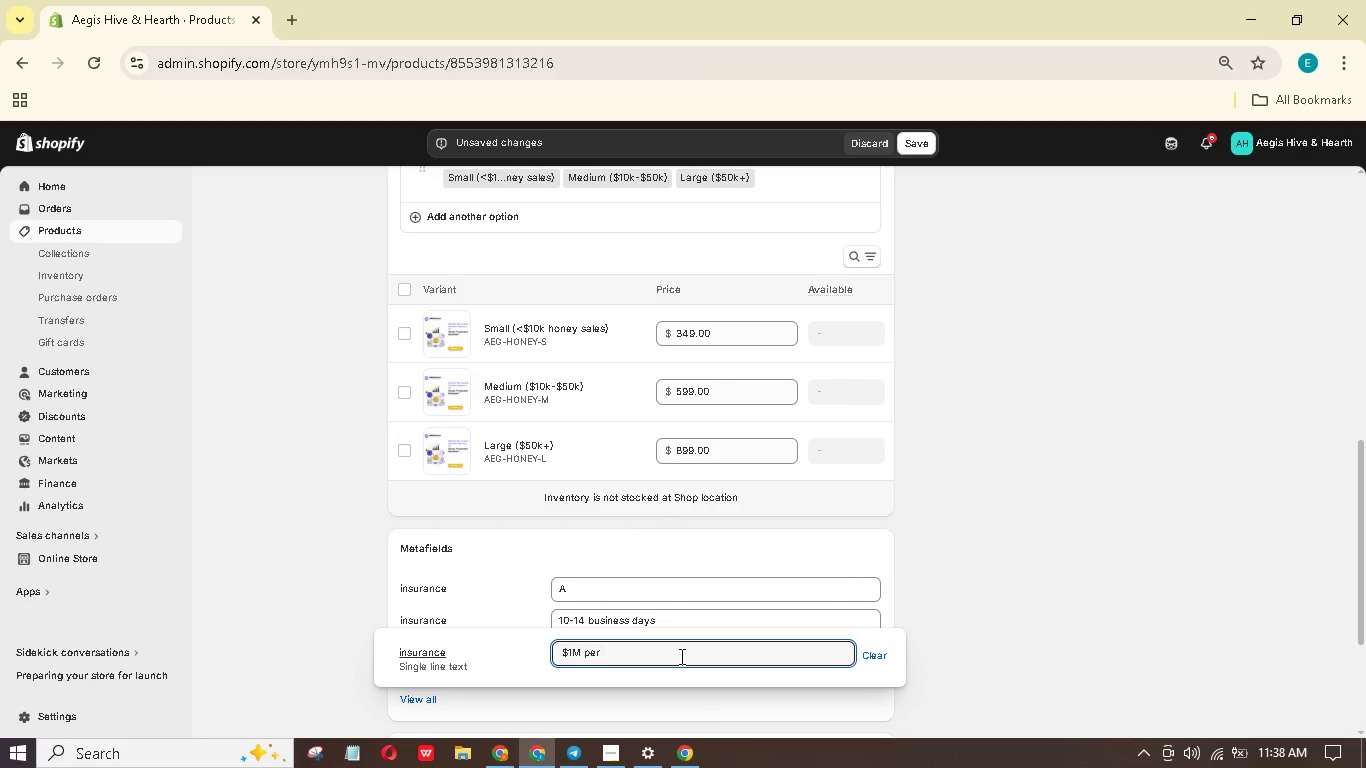 
type(occurance / $2M aggregate)
 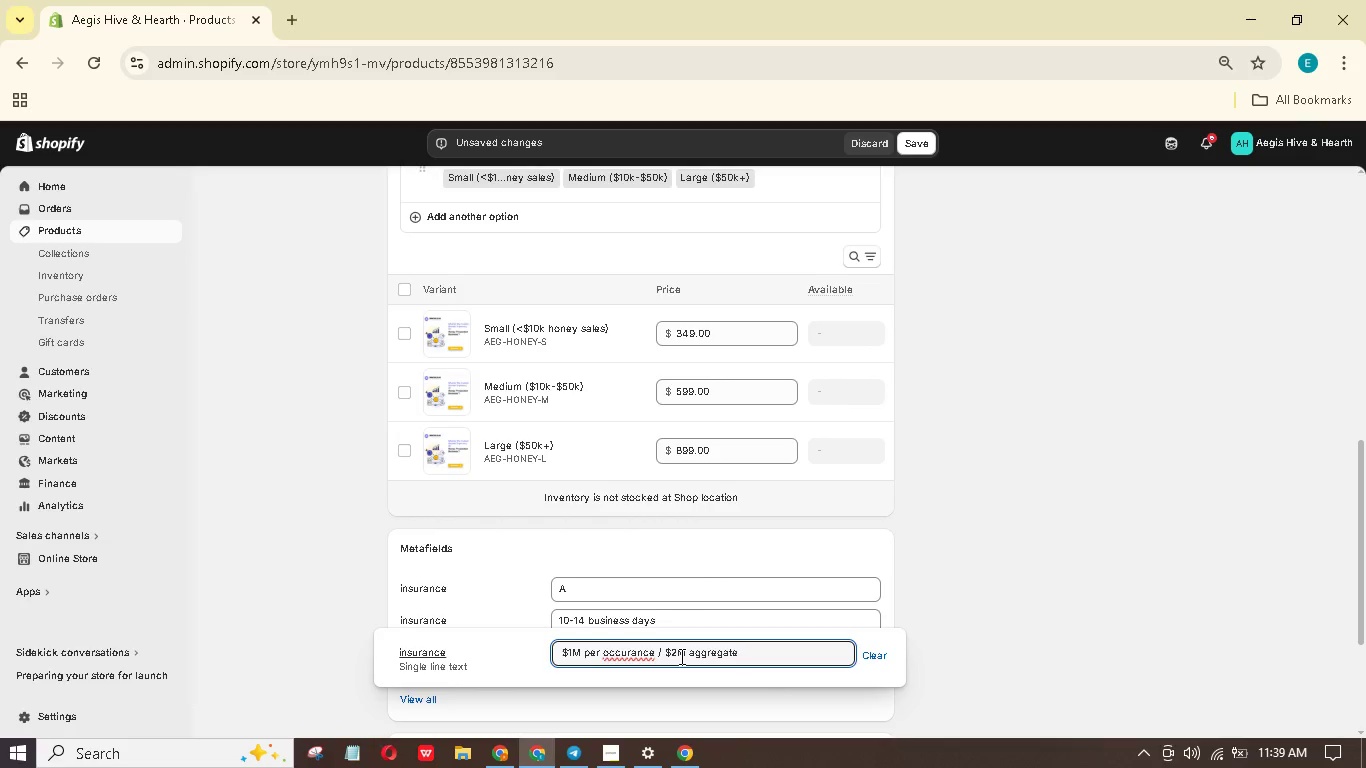 
wait(8.62)
 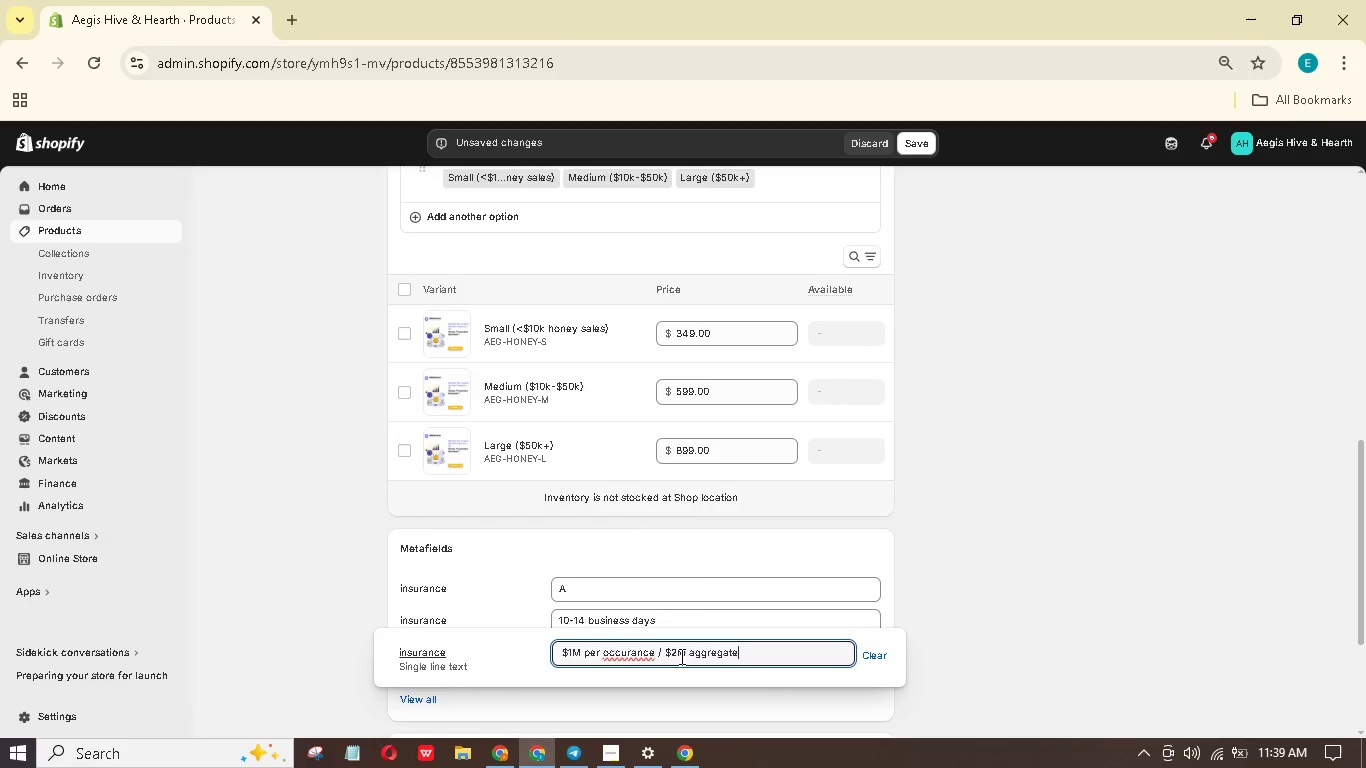 
left_click([636, 657])
 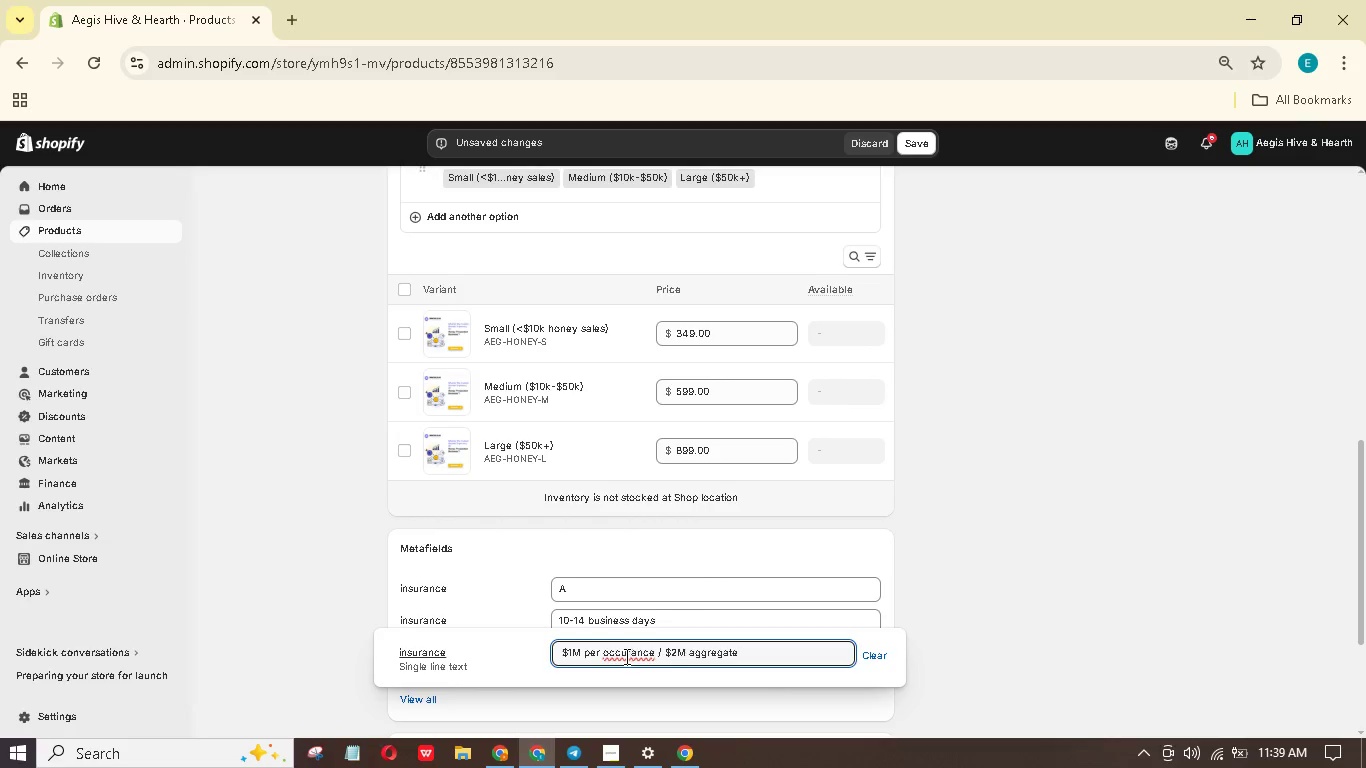 
key(Backspace)
 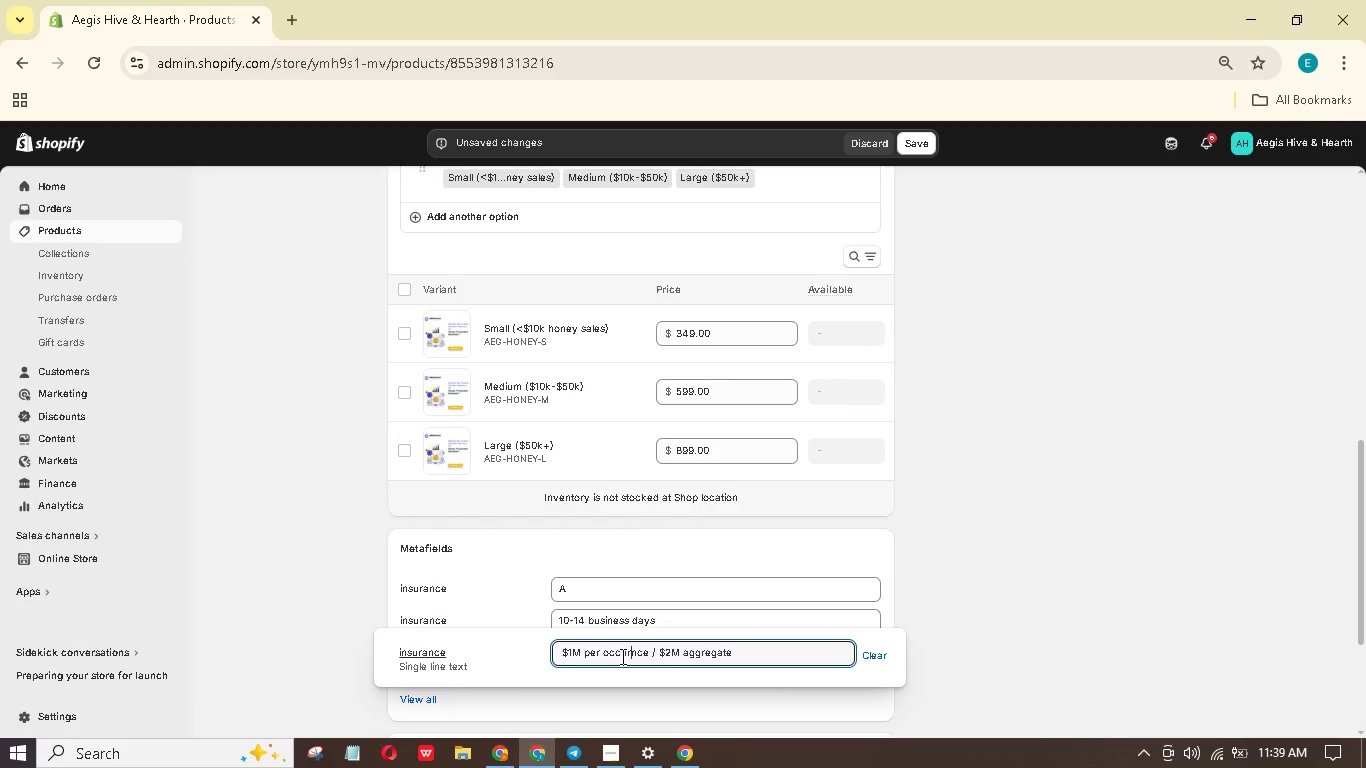 
key(E)
 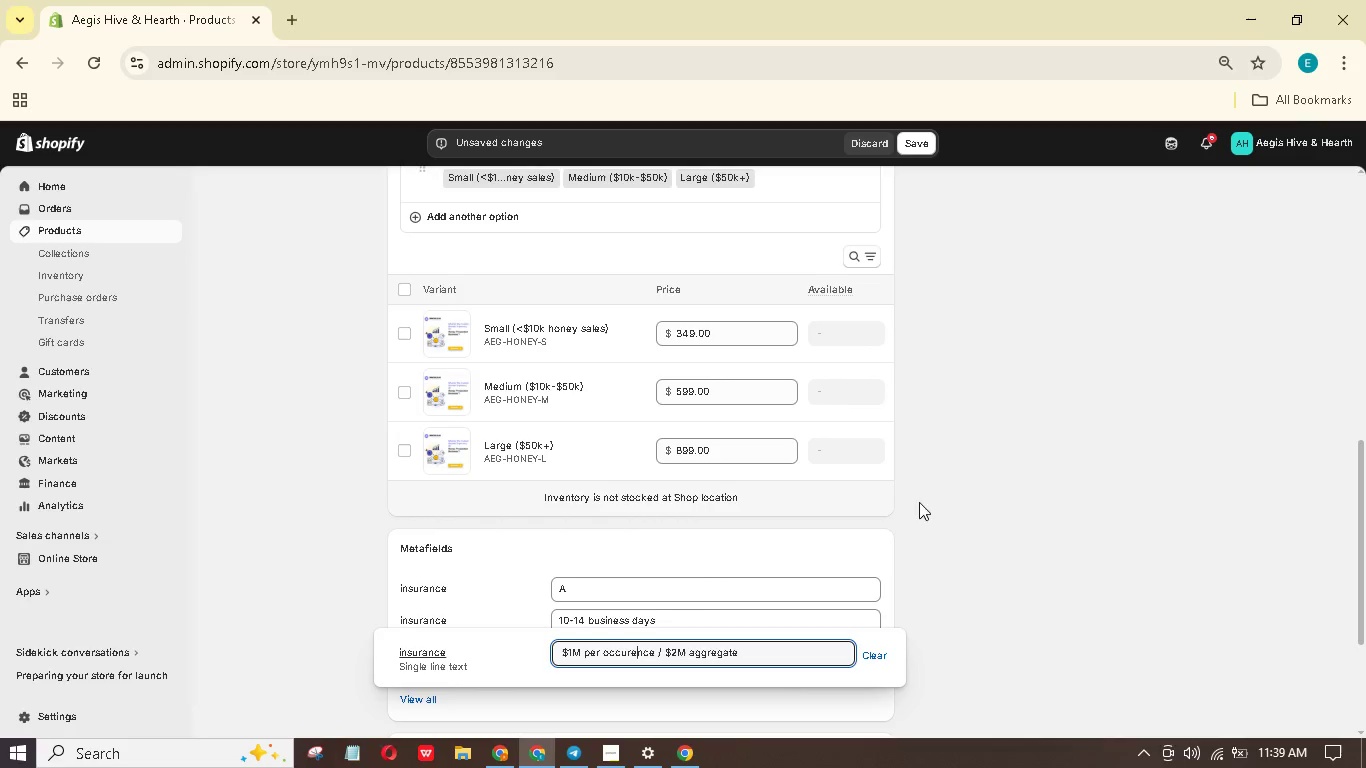 
left_click([1011, 435])
 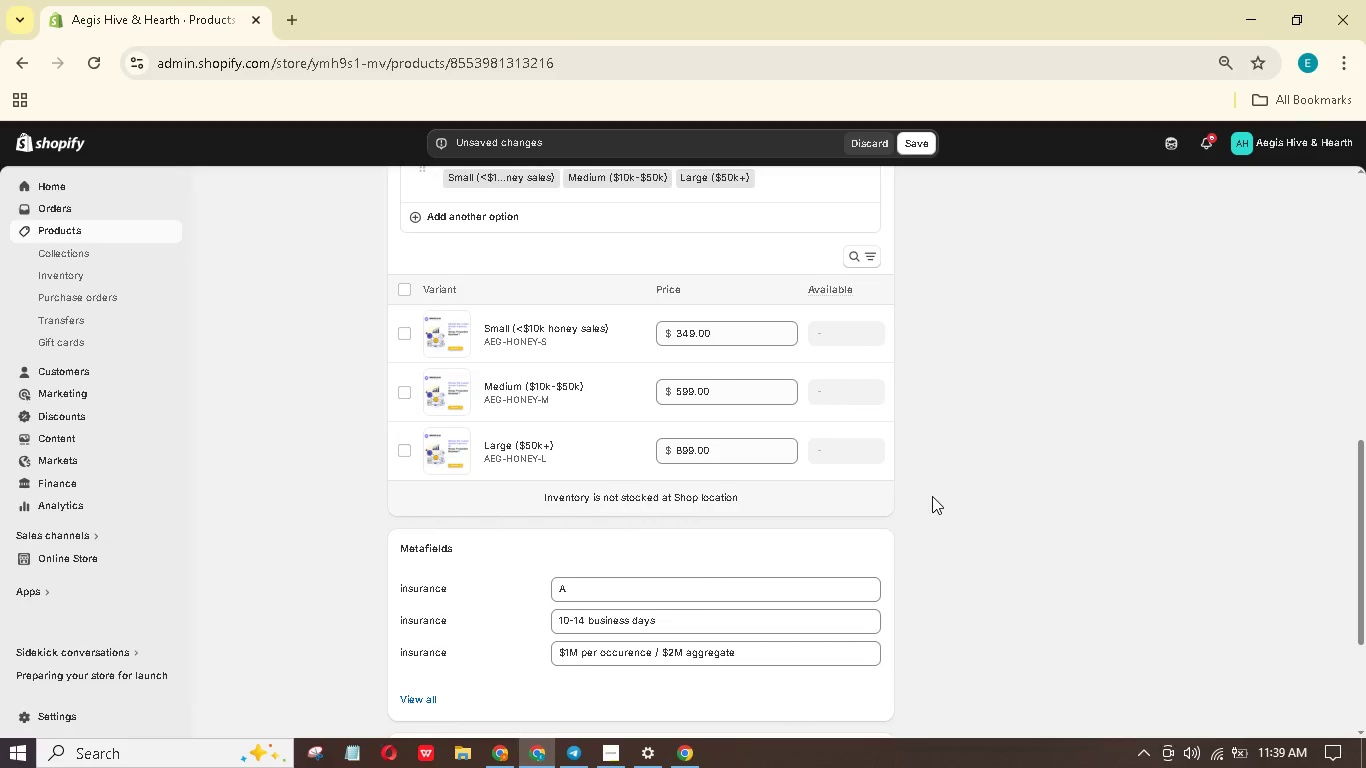 
scroll: coordinate [929, 499], scroll_direction: down, amount: 3.0
 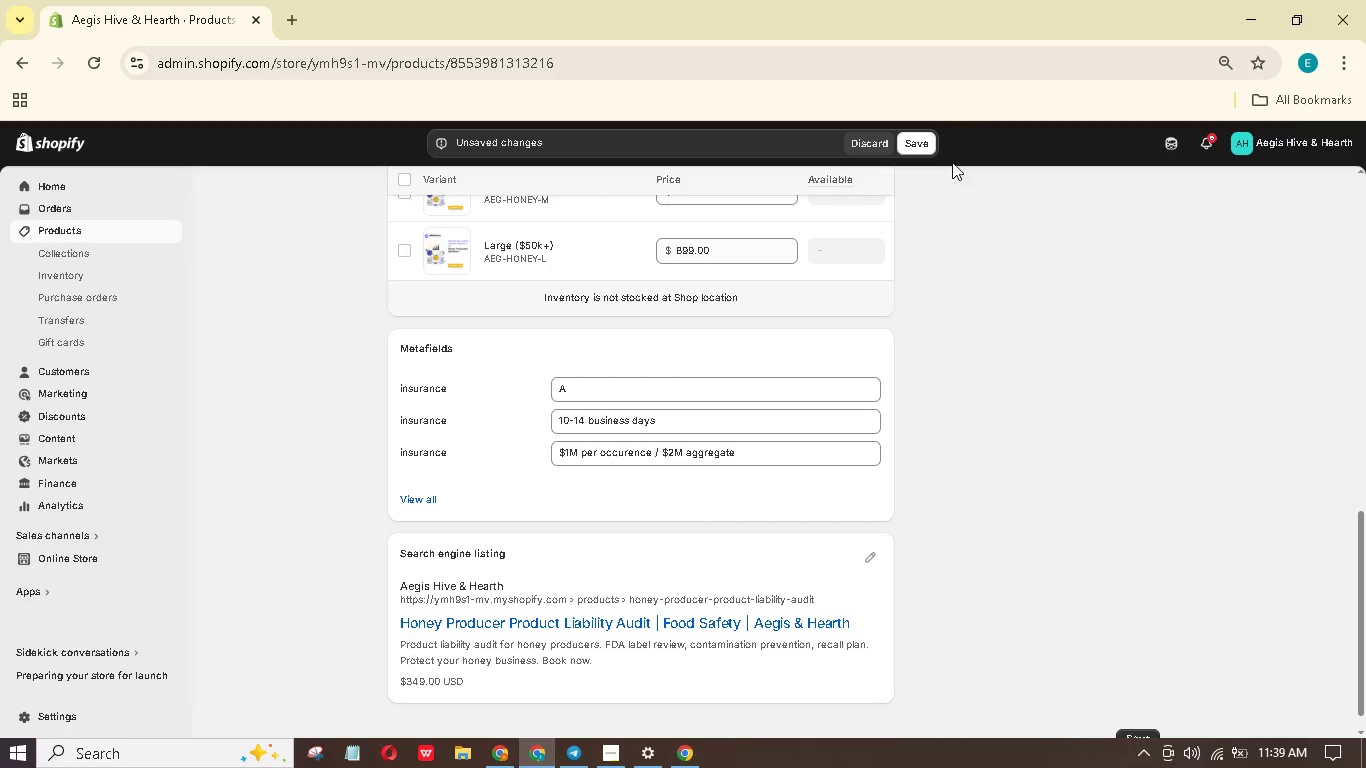 
left_click([929, 147])
 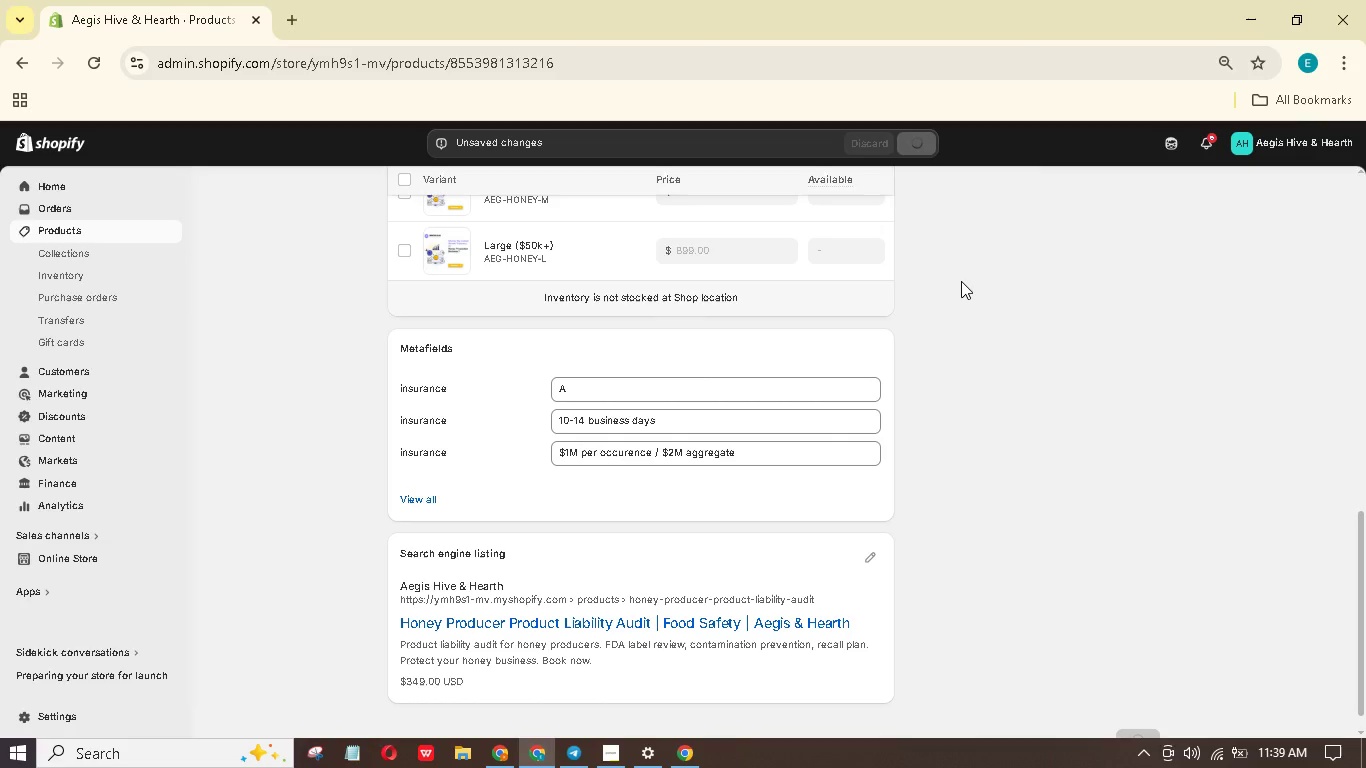 
scroll: coordinate [958, 279], scroll_direction: up, amount: 21.0
 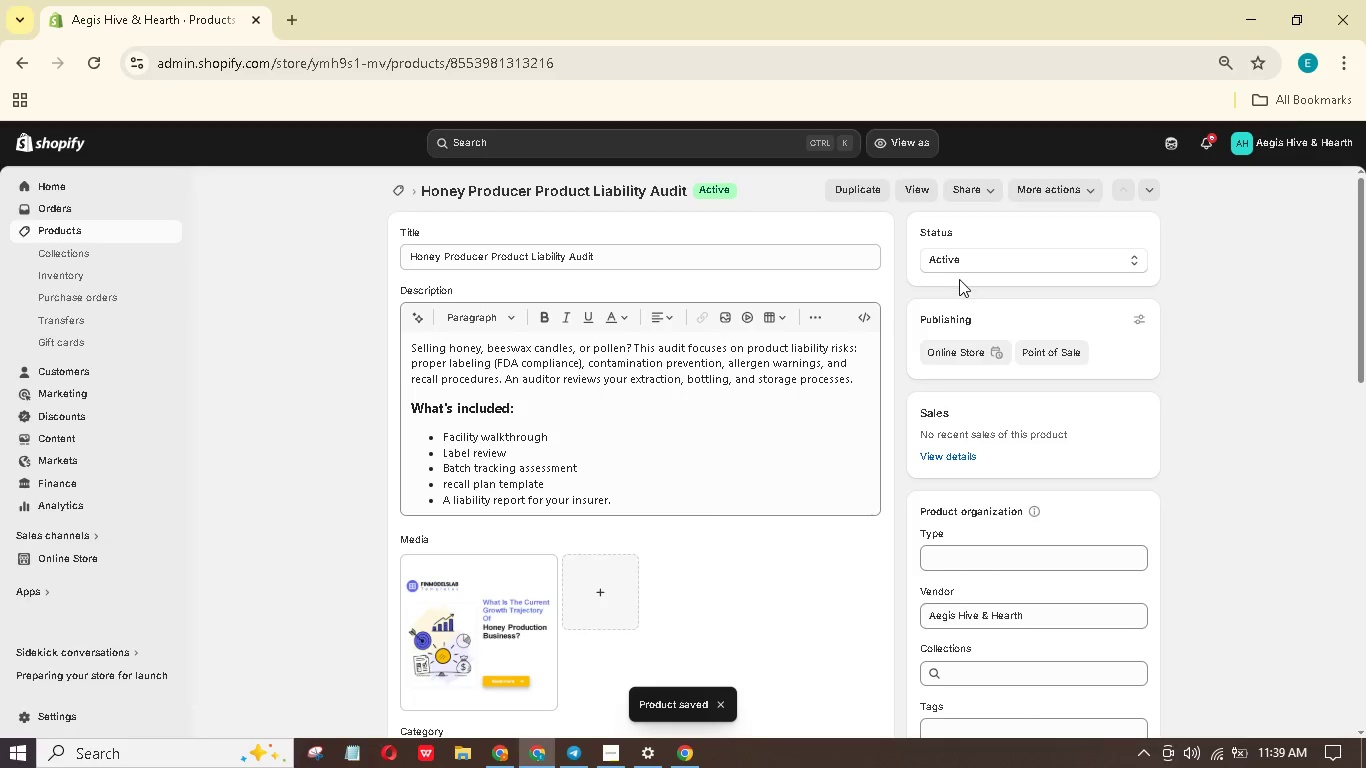 
wait(10.64)
 